 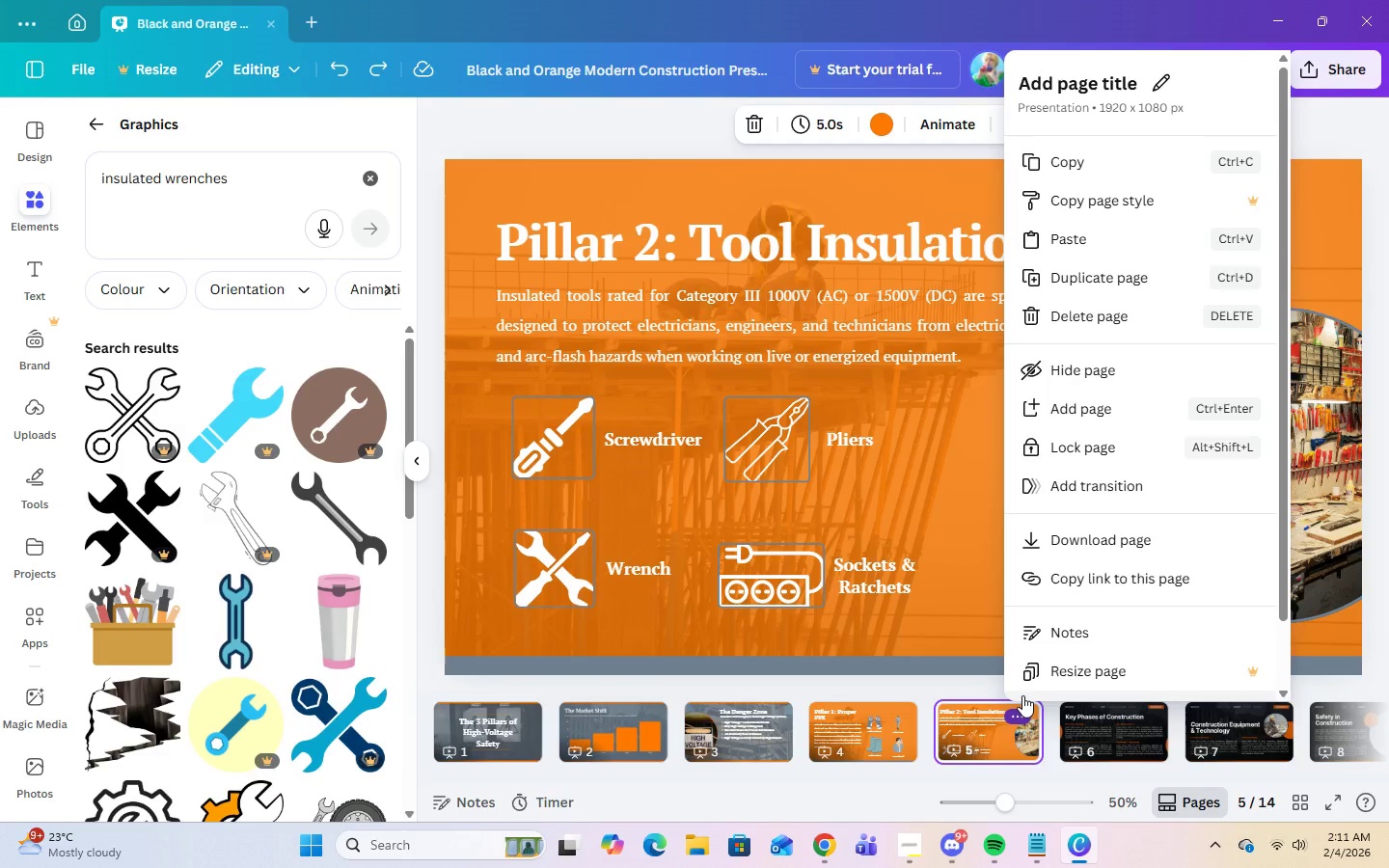 
left_click([925, 787])
 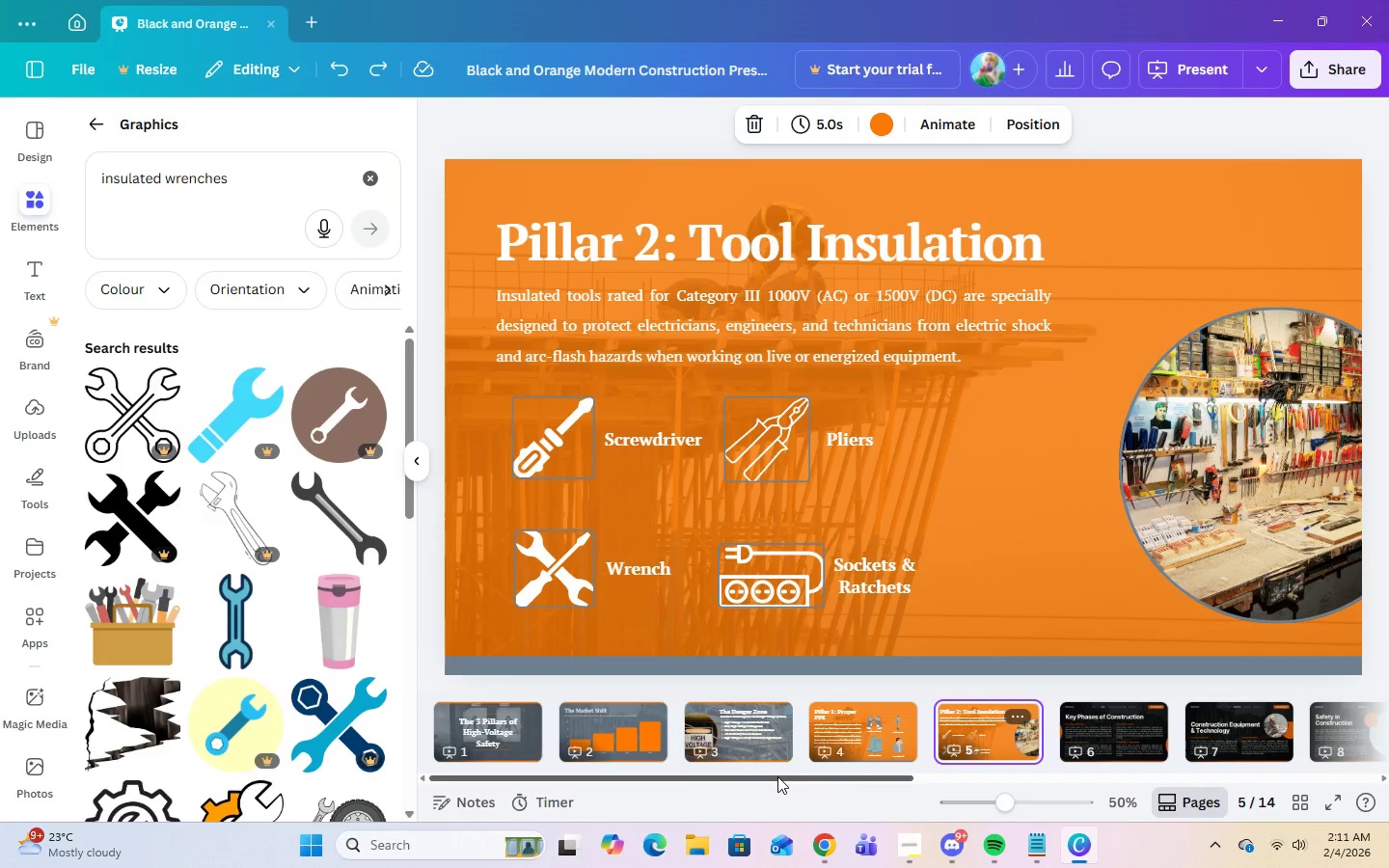 
left_click_drag(start_coordinate=[777, 776], to_coordinate=[1068, 788])
 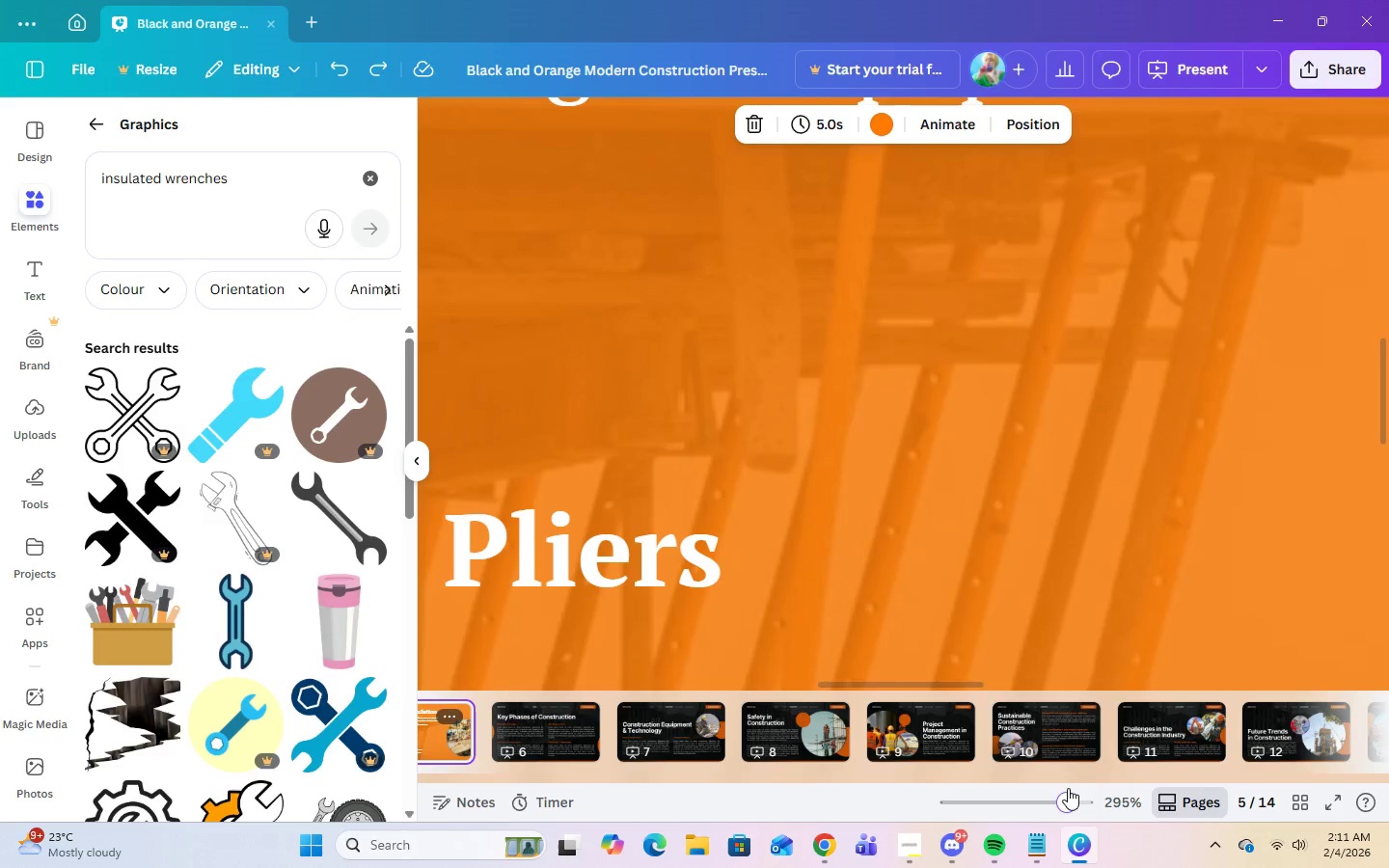 
left_click_drag(start_coordinate=[1068, 788], to_coordinate=[1029, 775])
 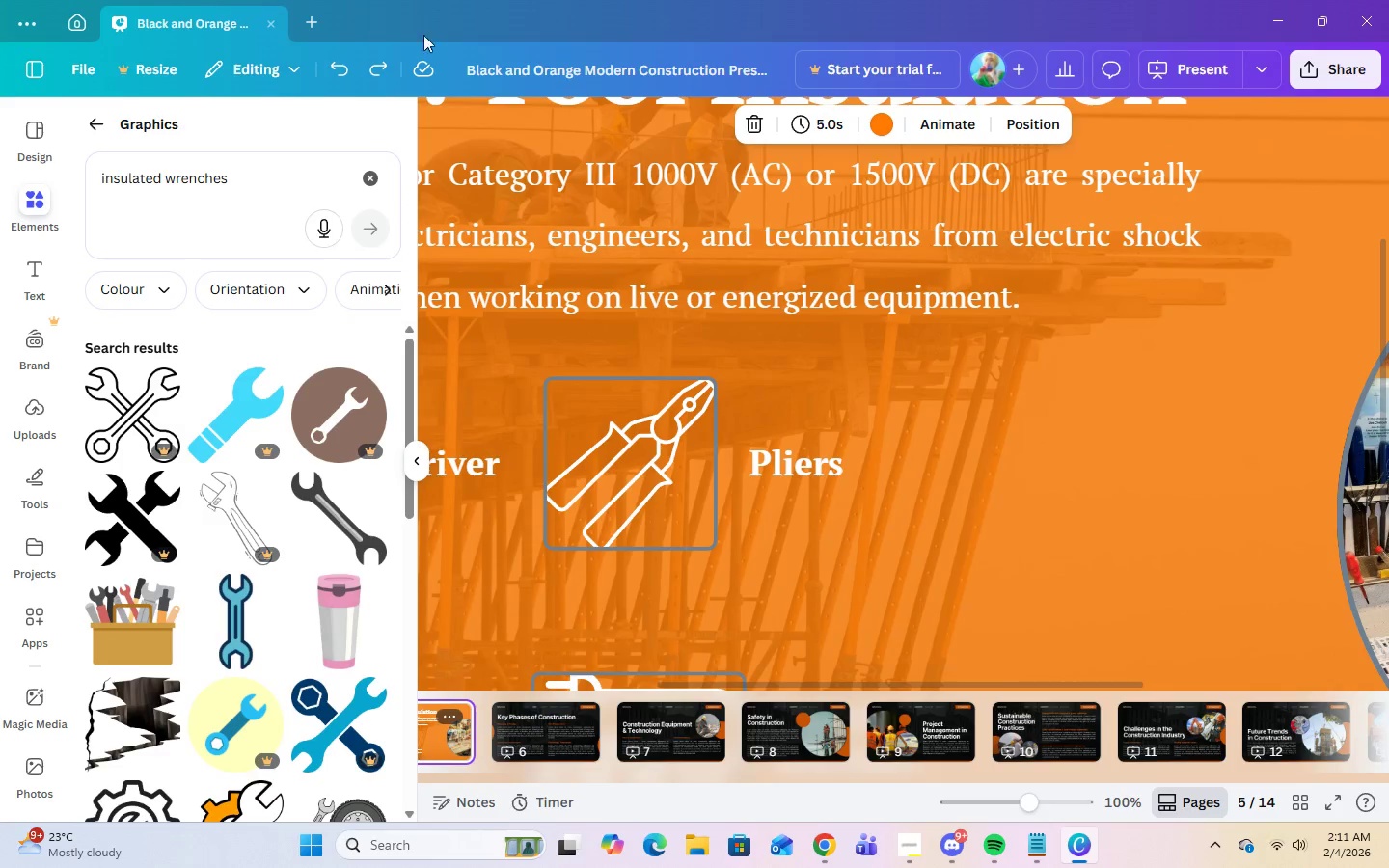 
left_click([334, 77])
 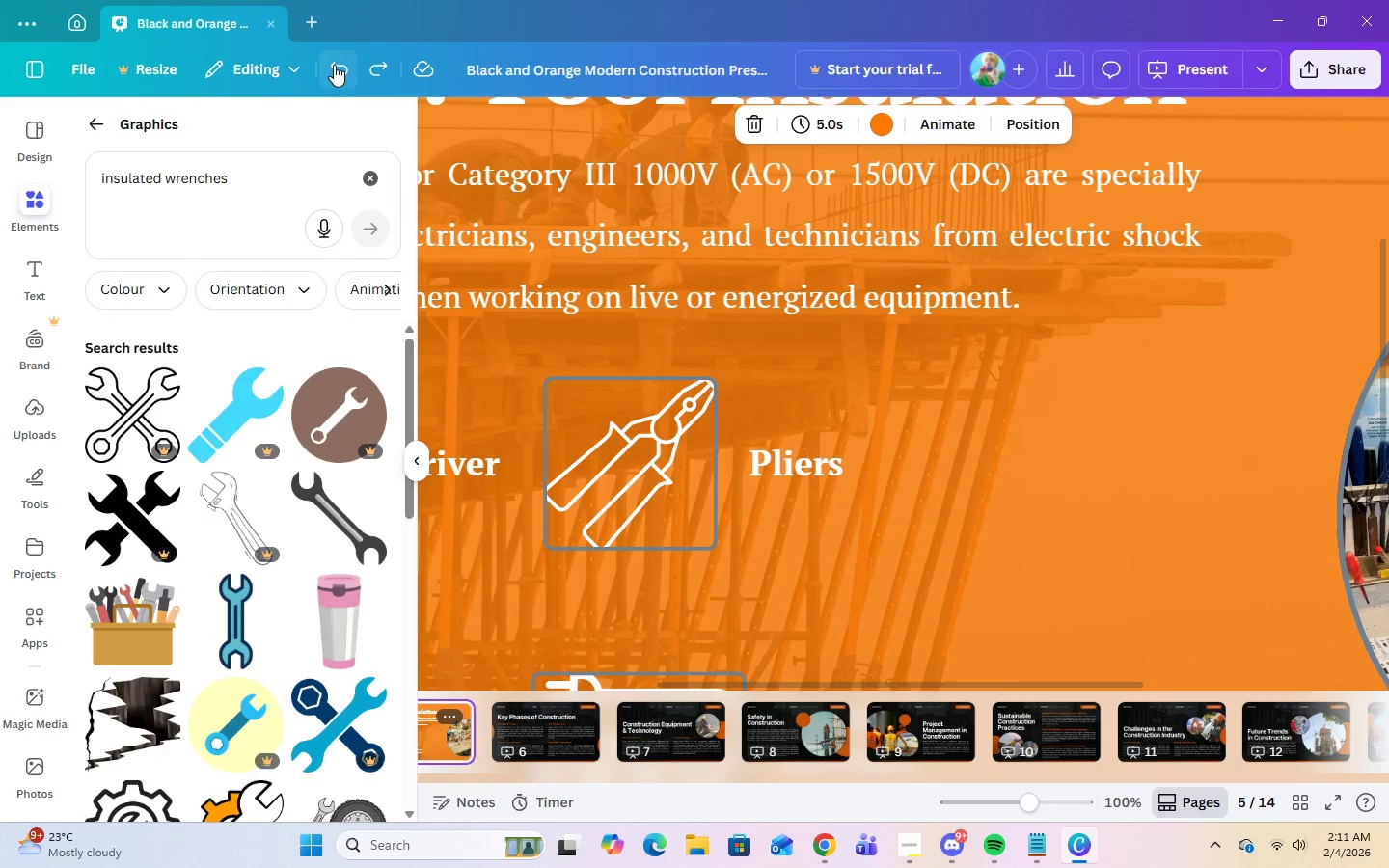 
left_click([334, 65])
 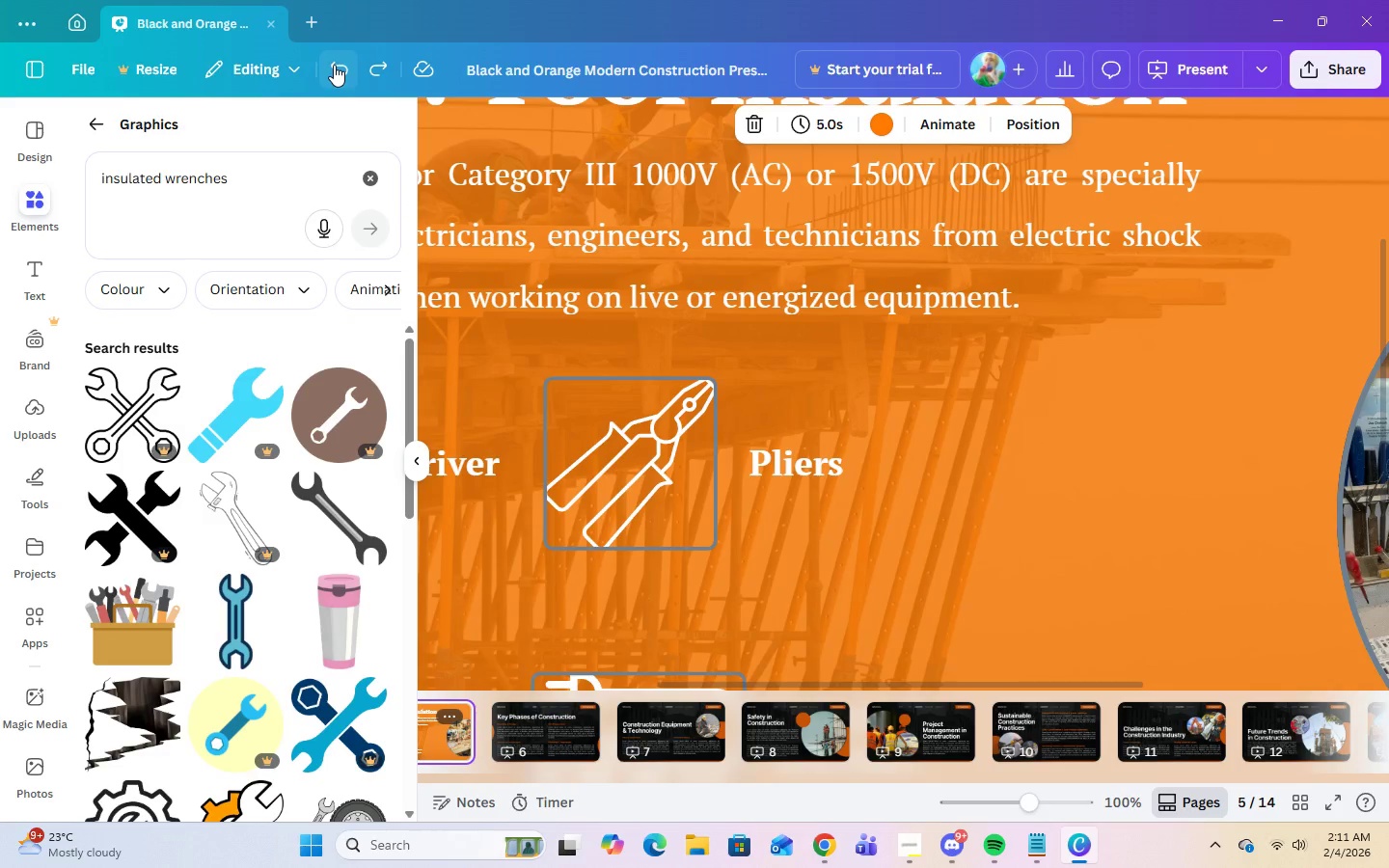 
left_click([334, 65])
 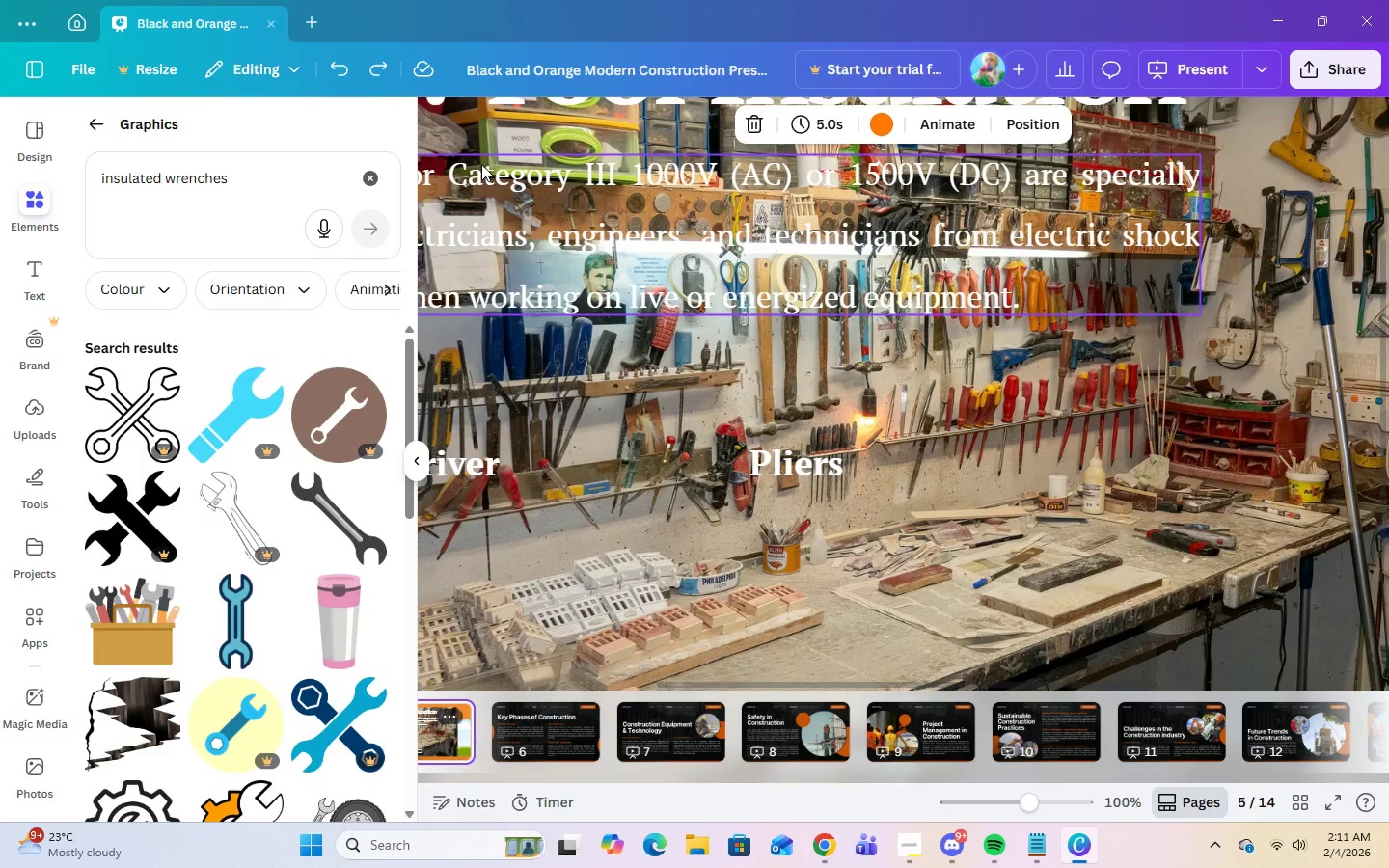 
left_click([385, 71])
 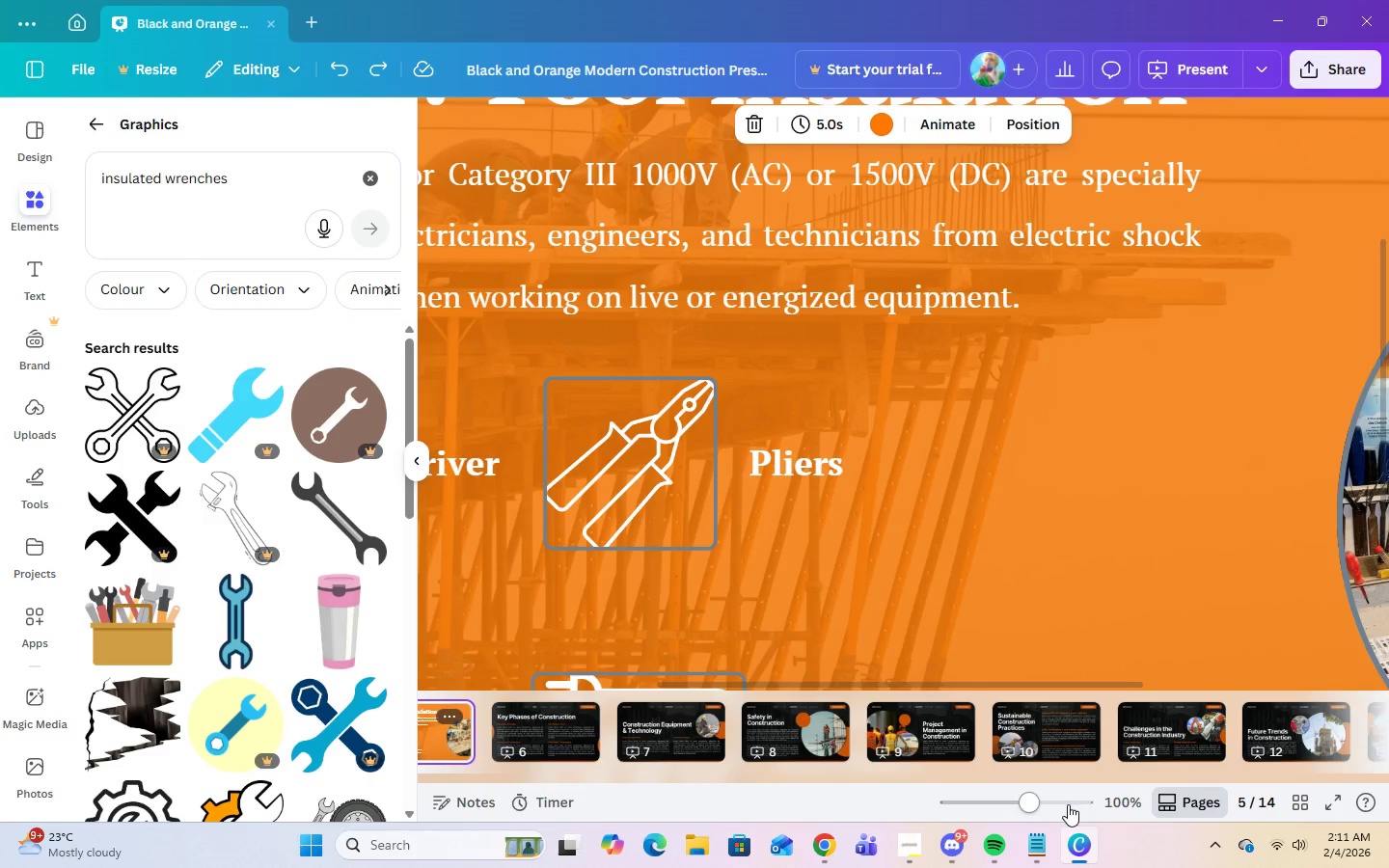 
left_click_drag(start_coordinate=[1031, 804], to_coordinate=[963, 808])
 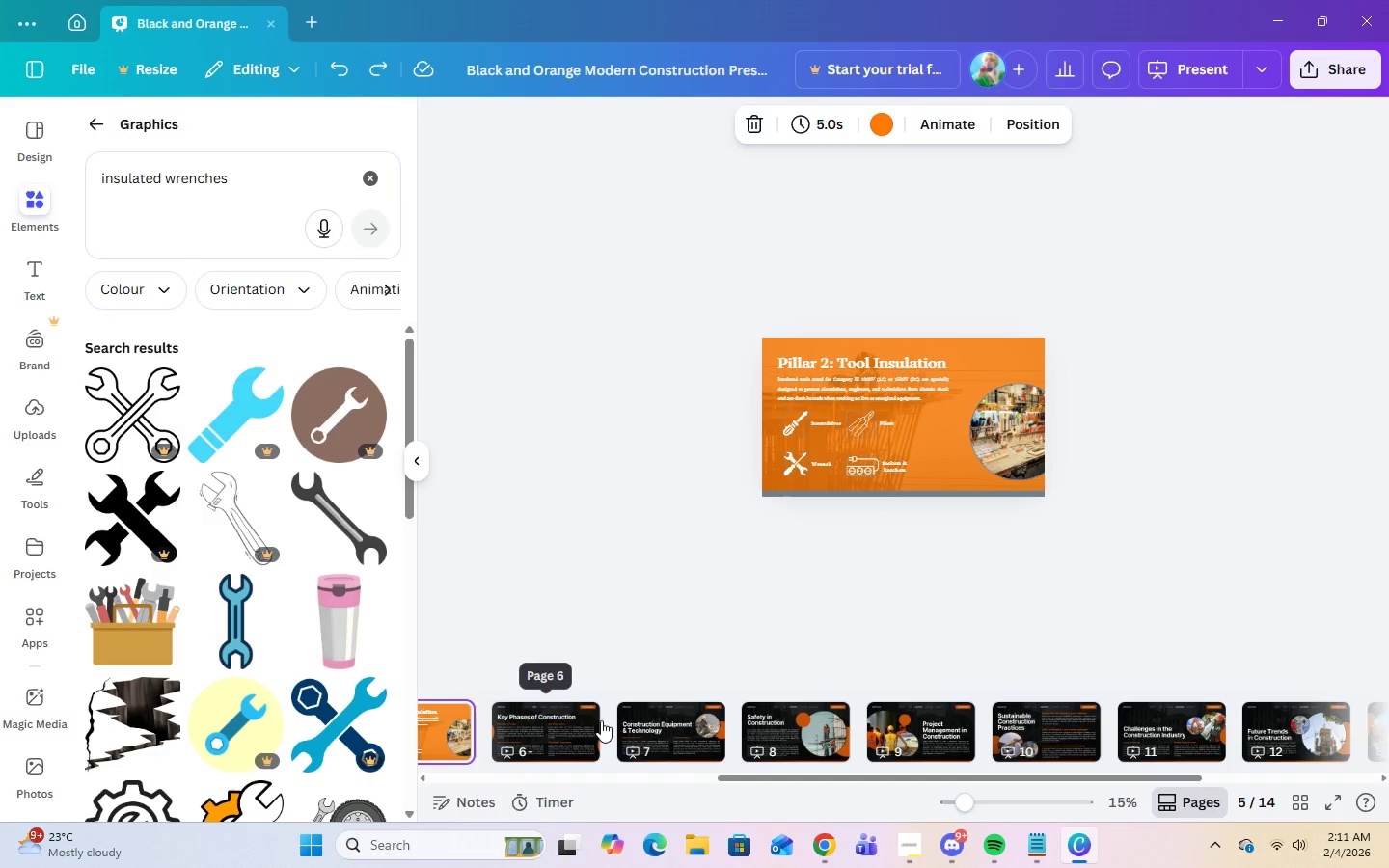 
left_click_drag(start_coordinate=[756, 781], to_coordinate=[635, 785])
 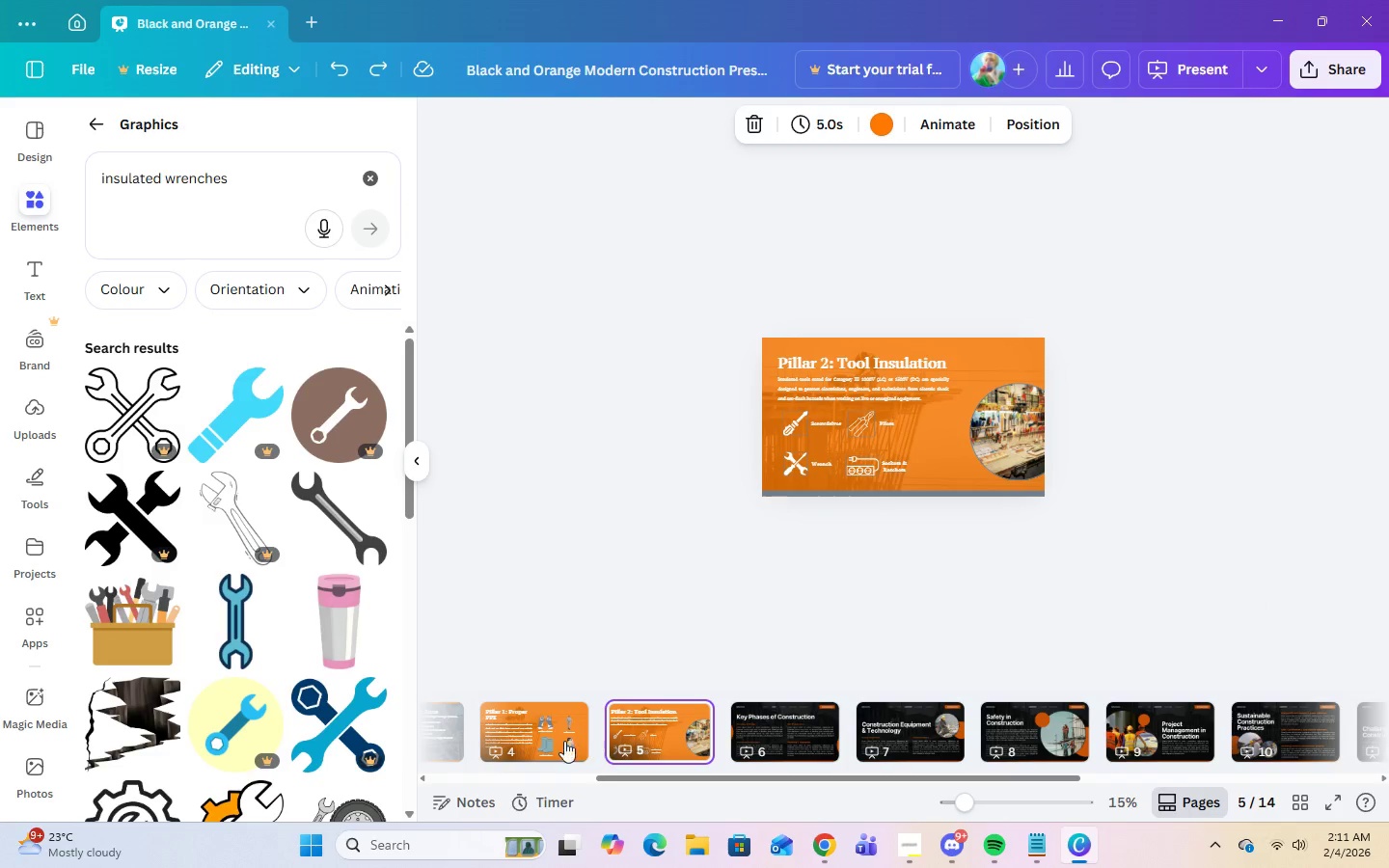 
left_click([551, 740])
 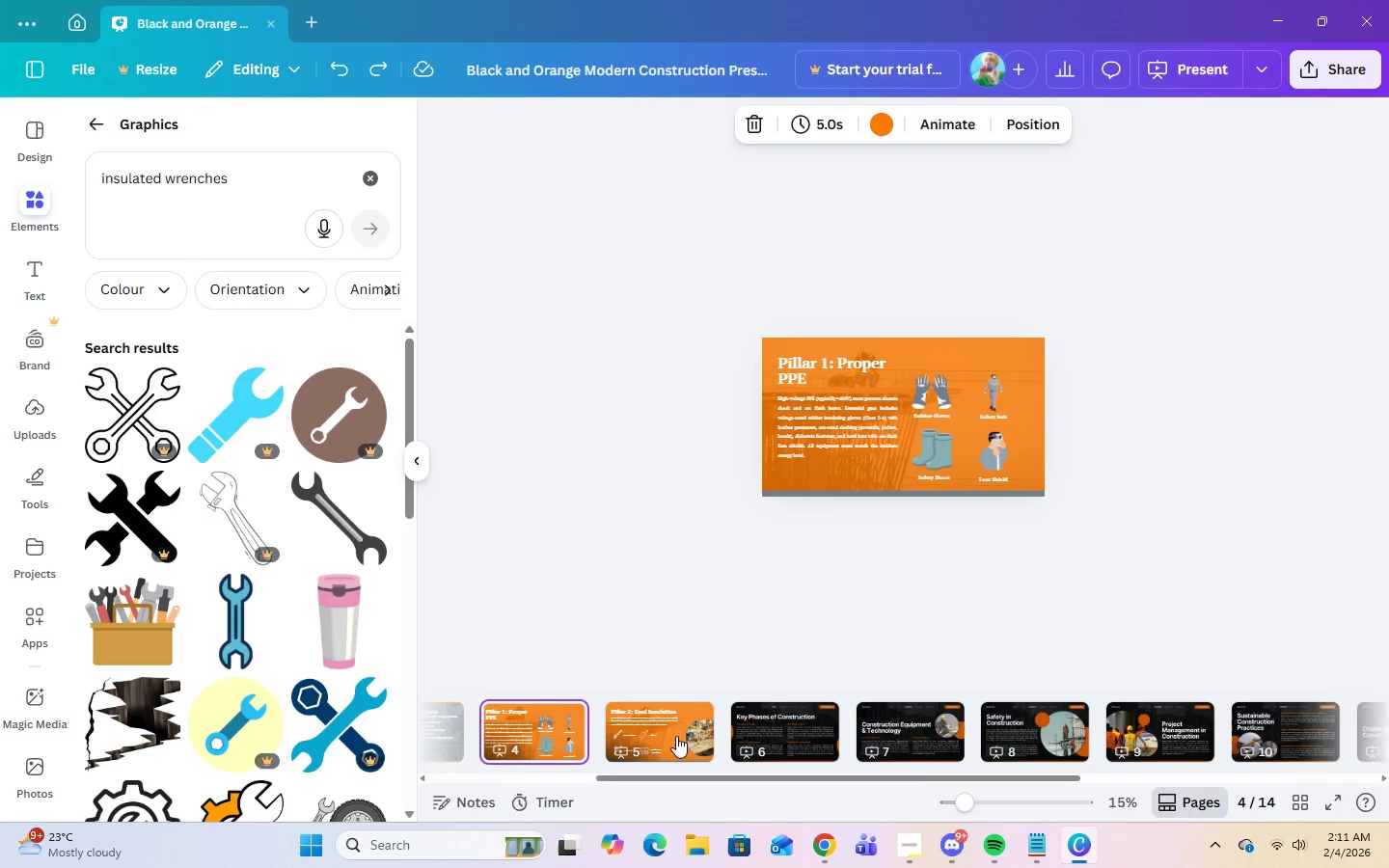 
left_click([1104, 800])
 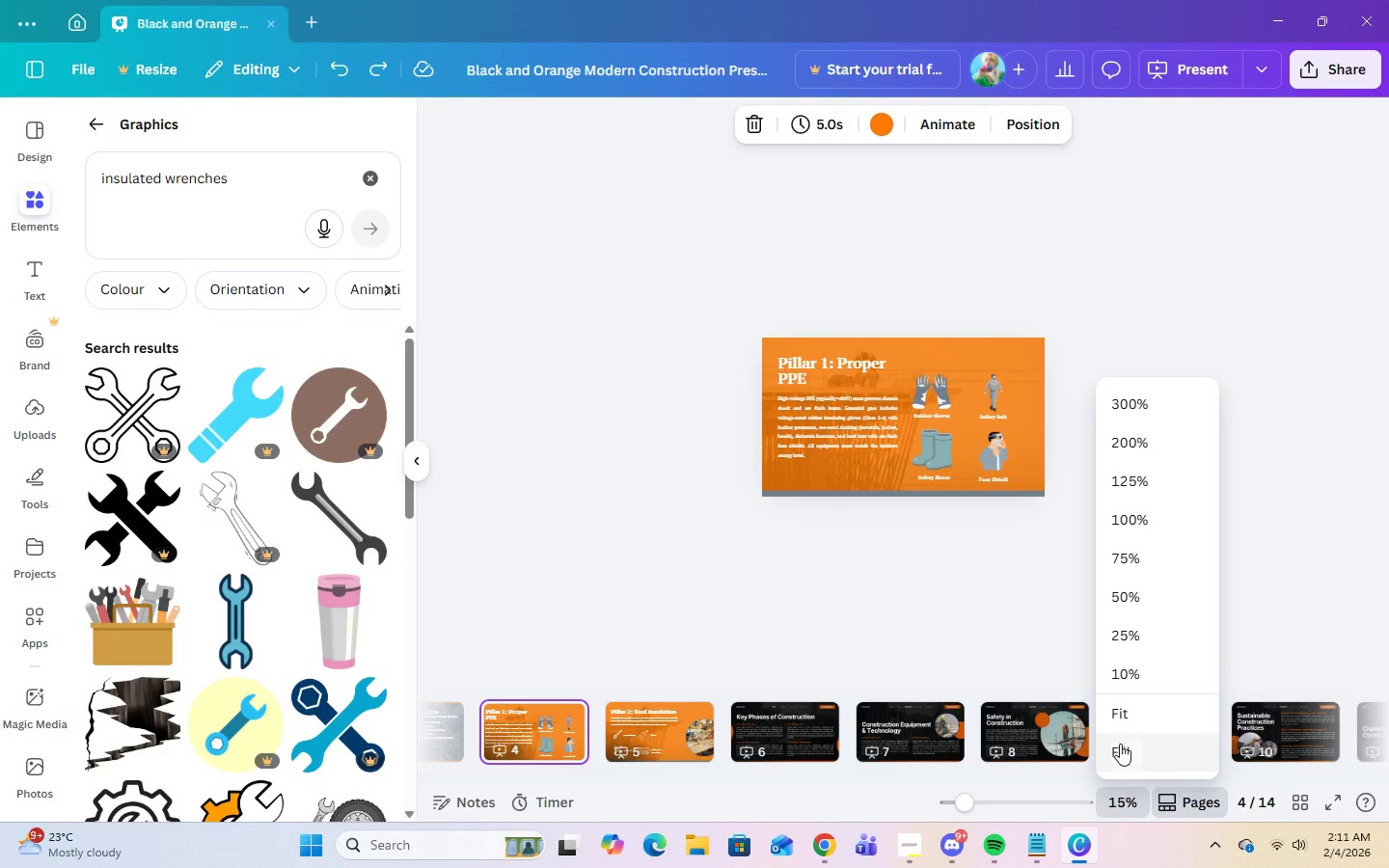 
left_click([1119, 719])
 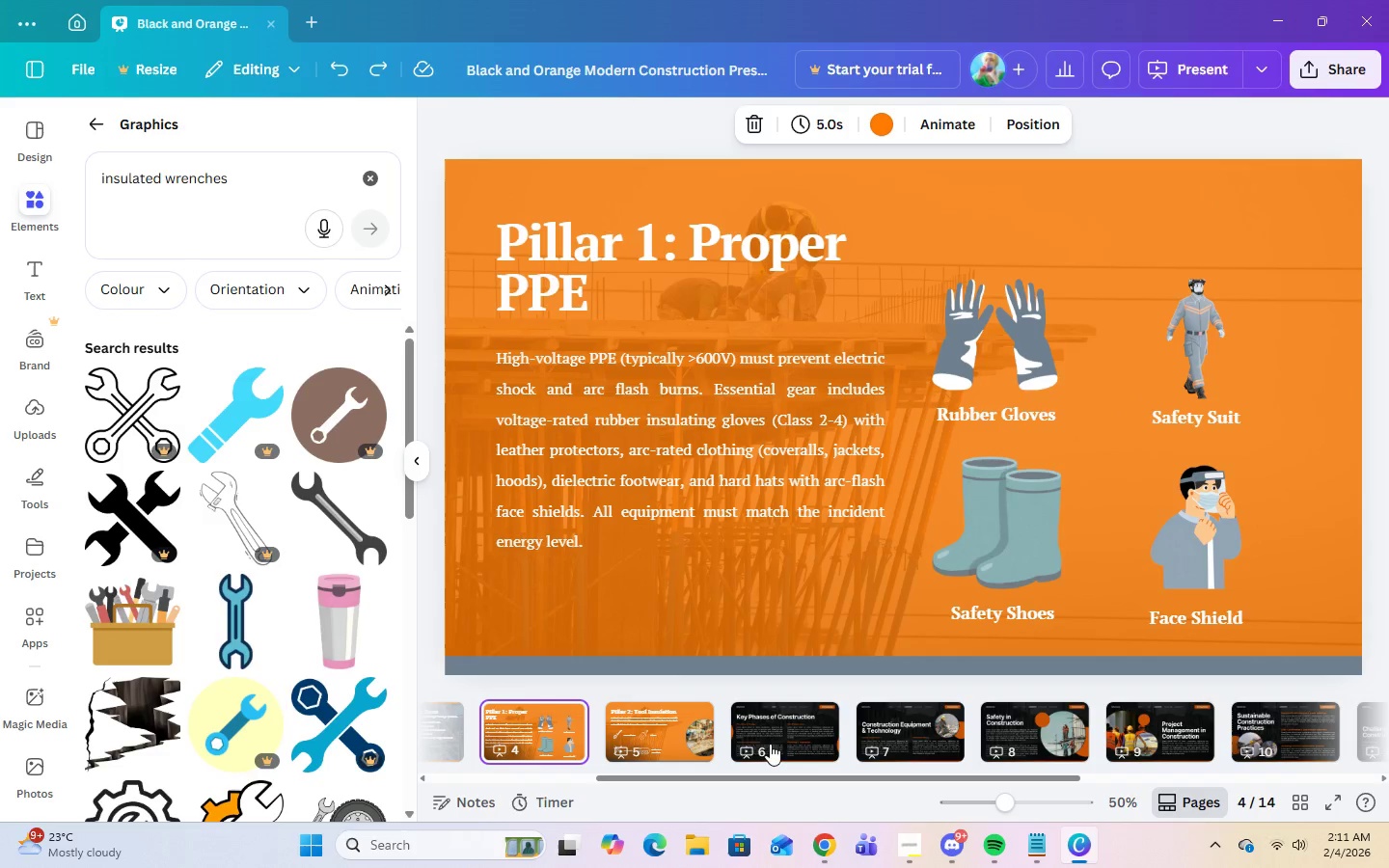 
left_click([676, 742])
 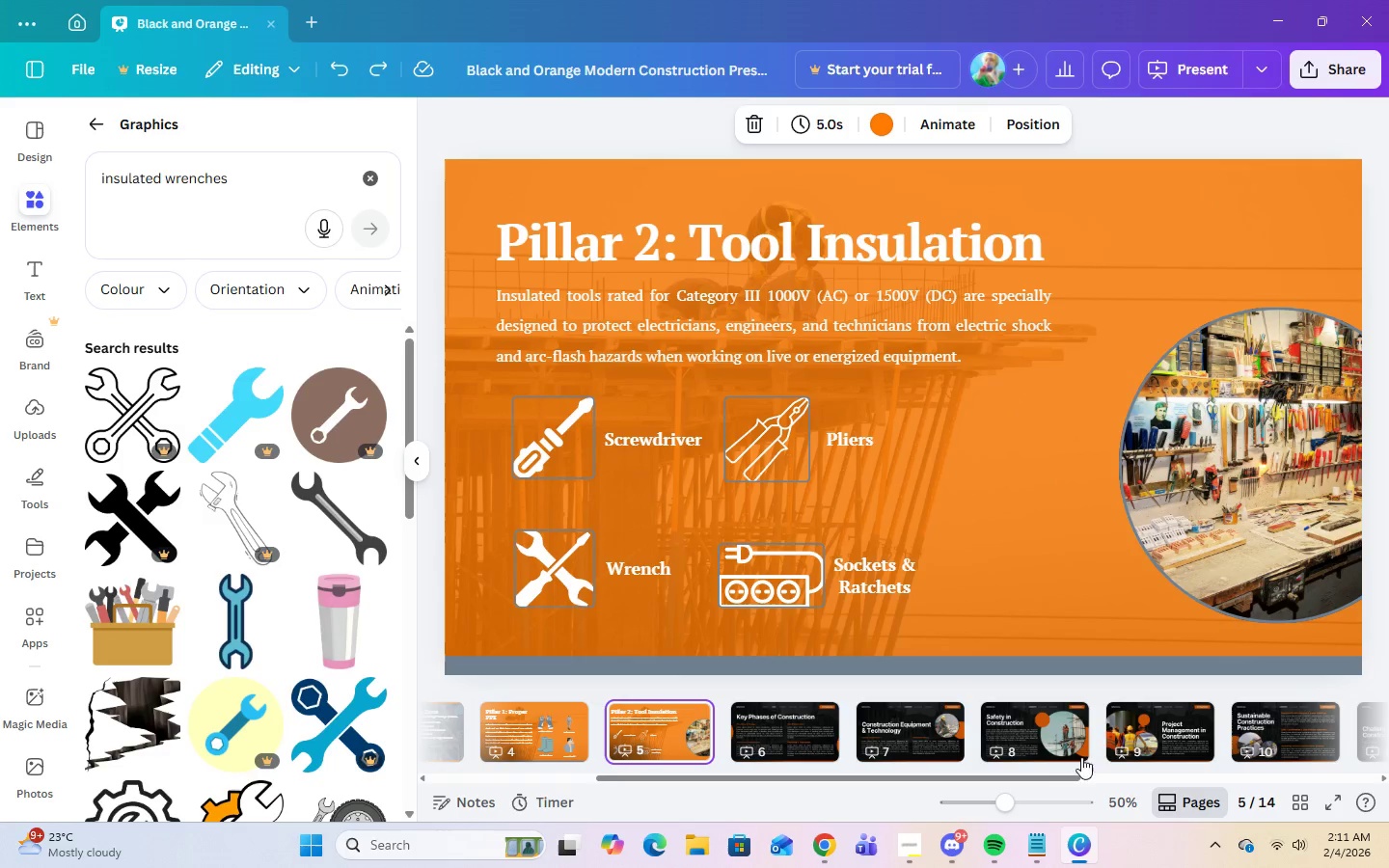 
left_click([1116, 799])
 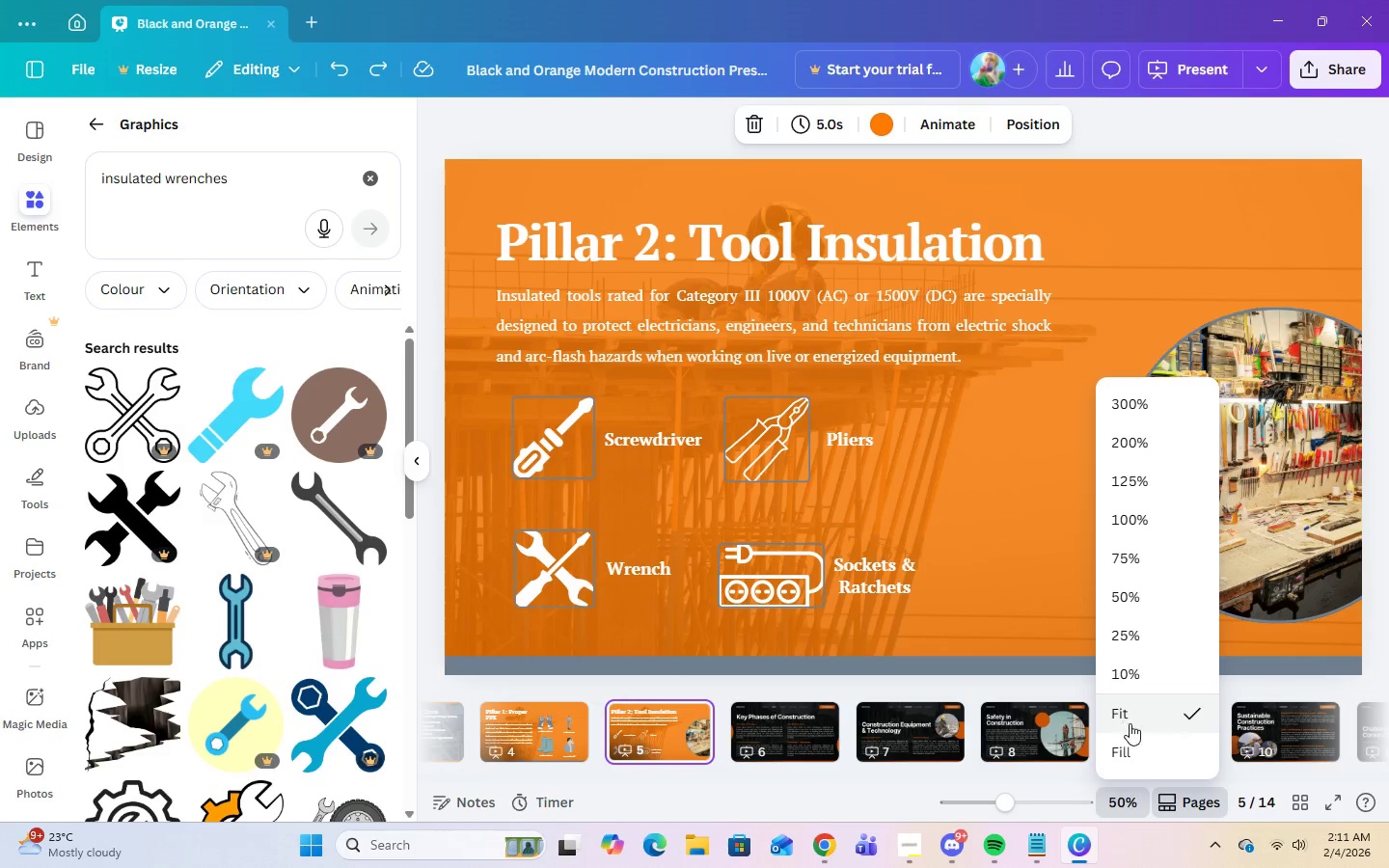 
left_click([1127, 711])
 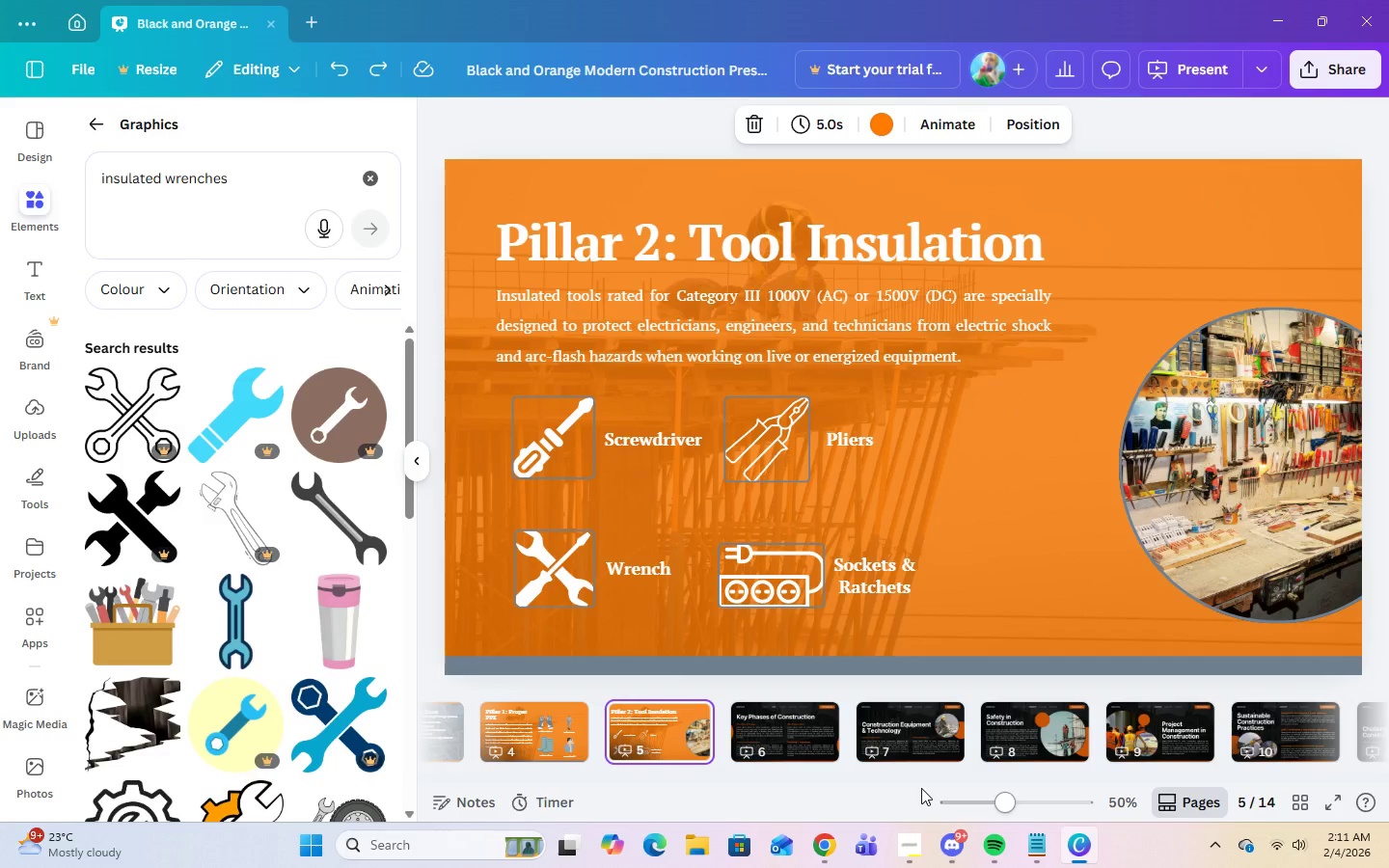 
left_click([776, 754])
 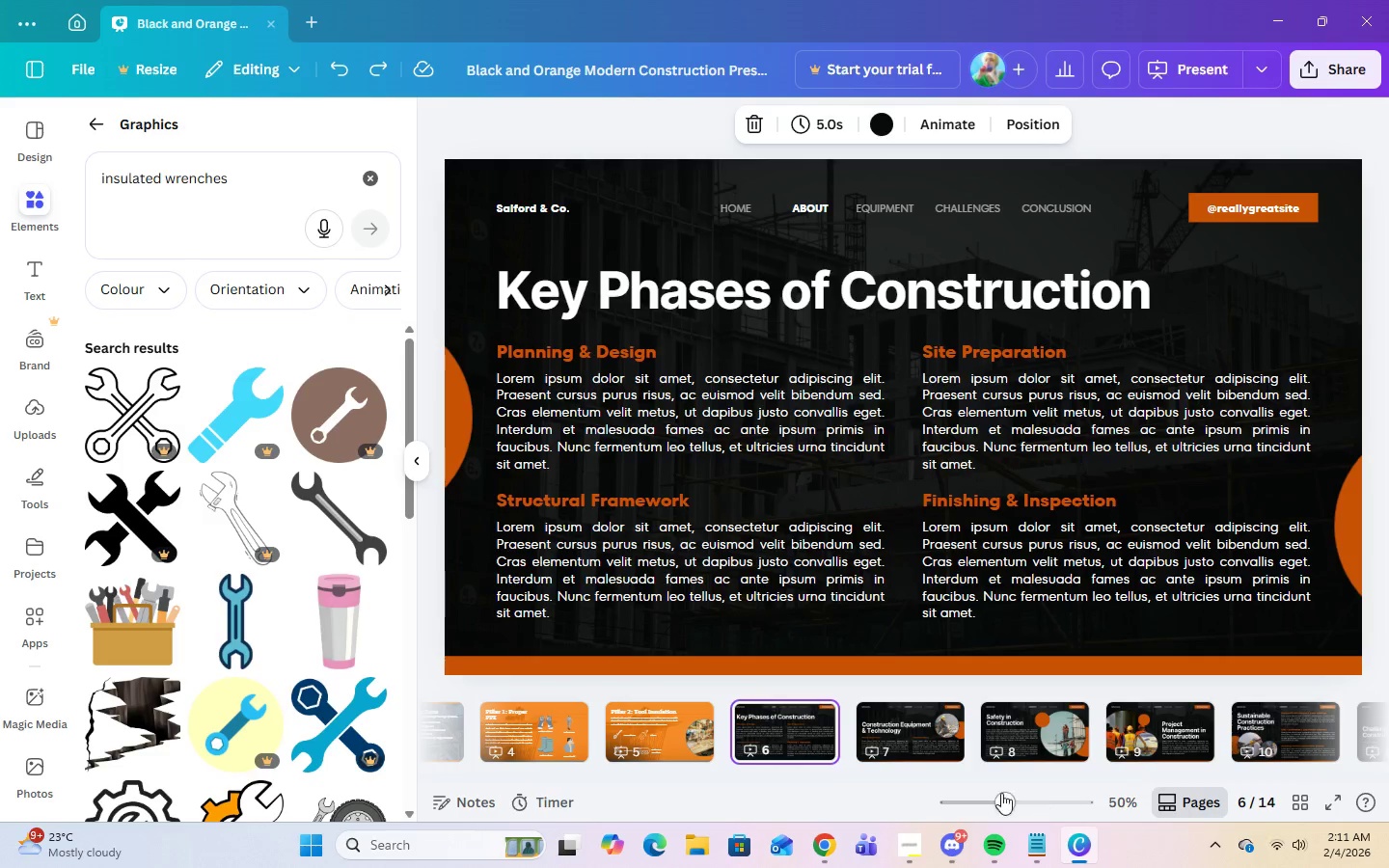 
left_click_drag(start_coordinate=[1008, 805], to_coordinate=[997, 809])
 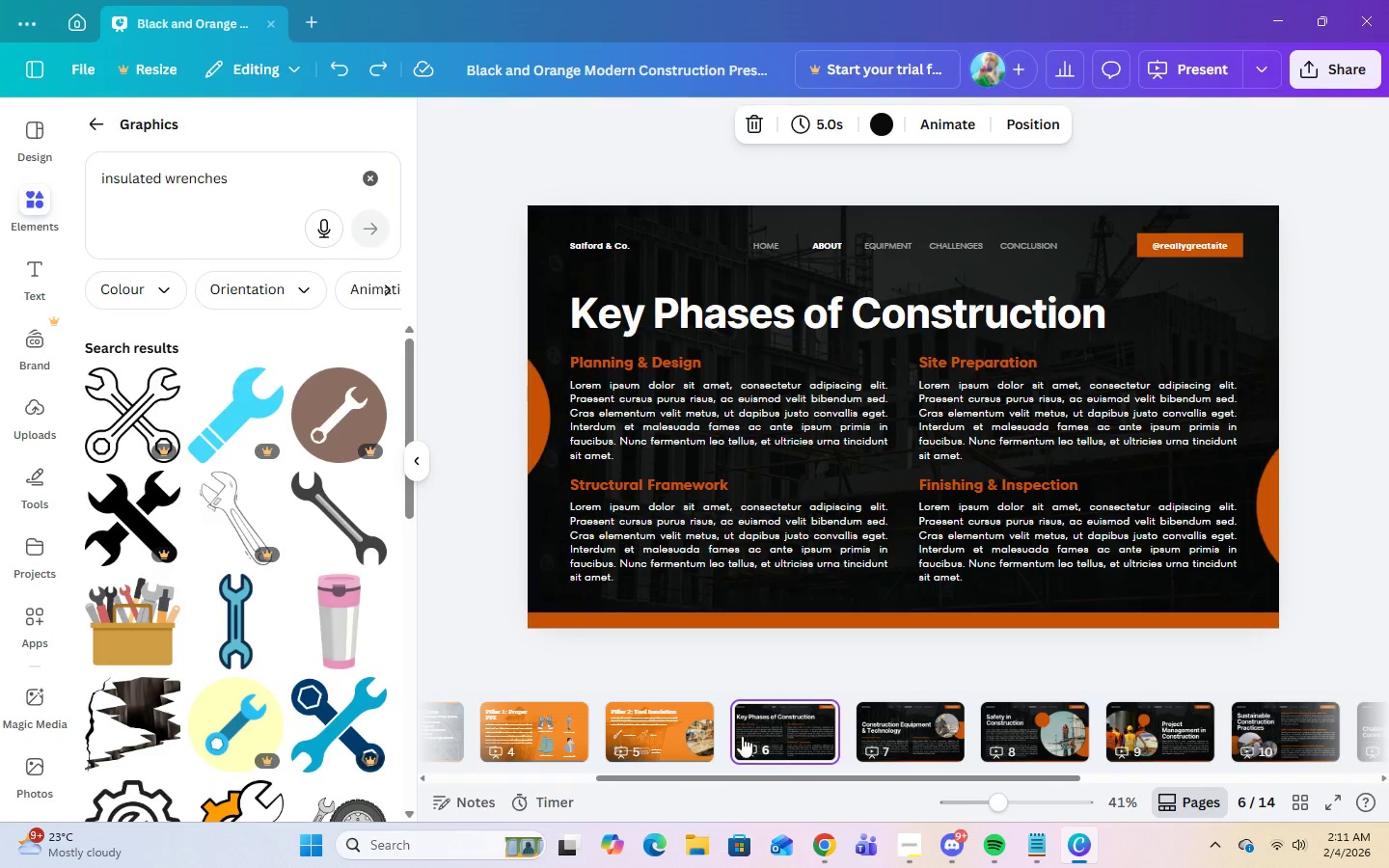 
left_click([694, 734])
 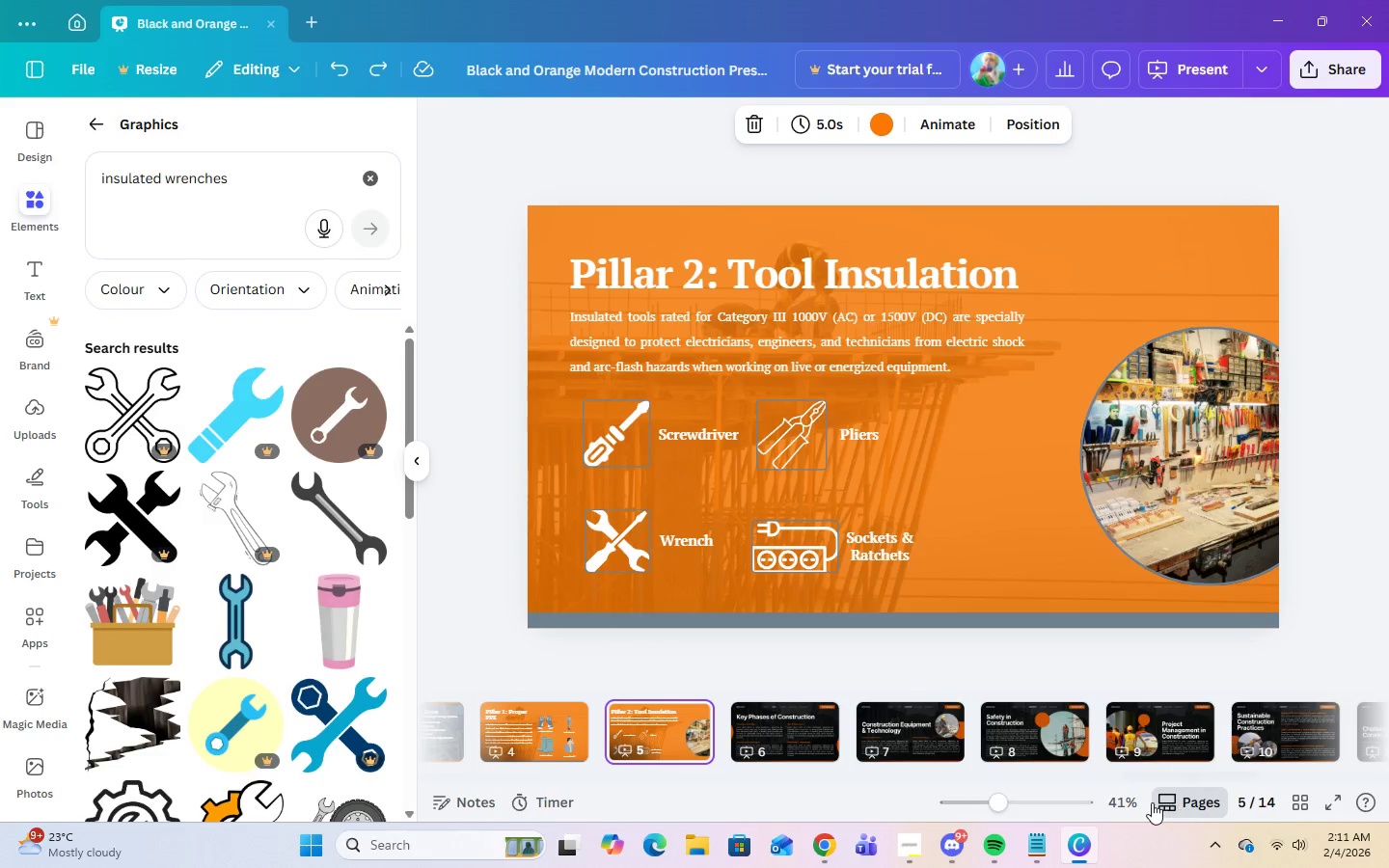 
left_click([1130, 802])
 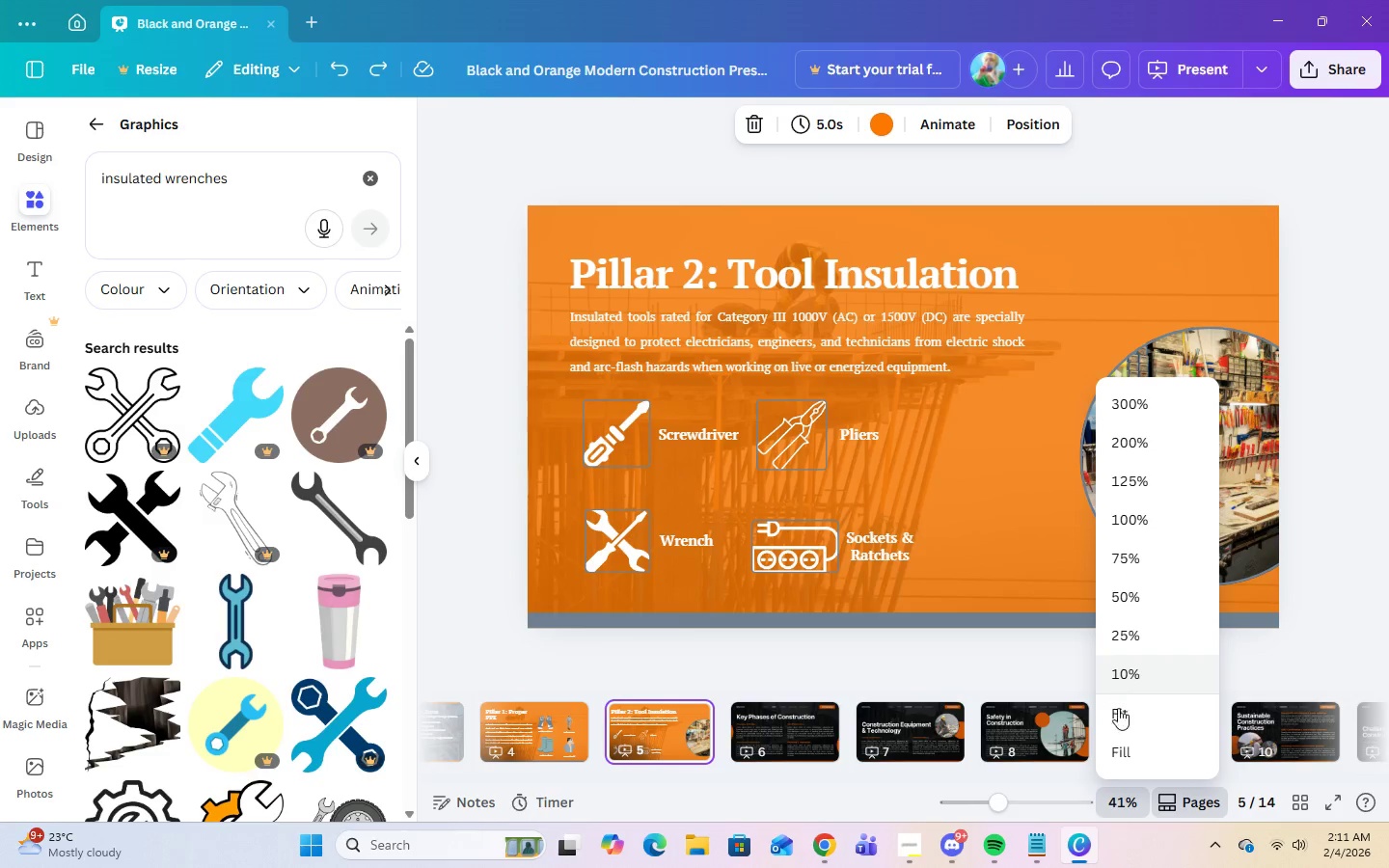 
left_click([1120, 717])
 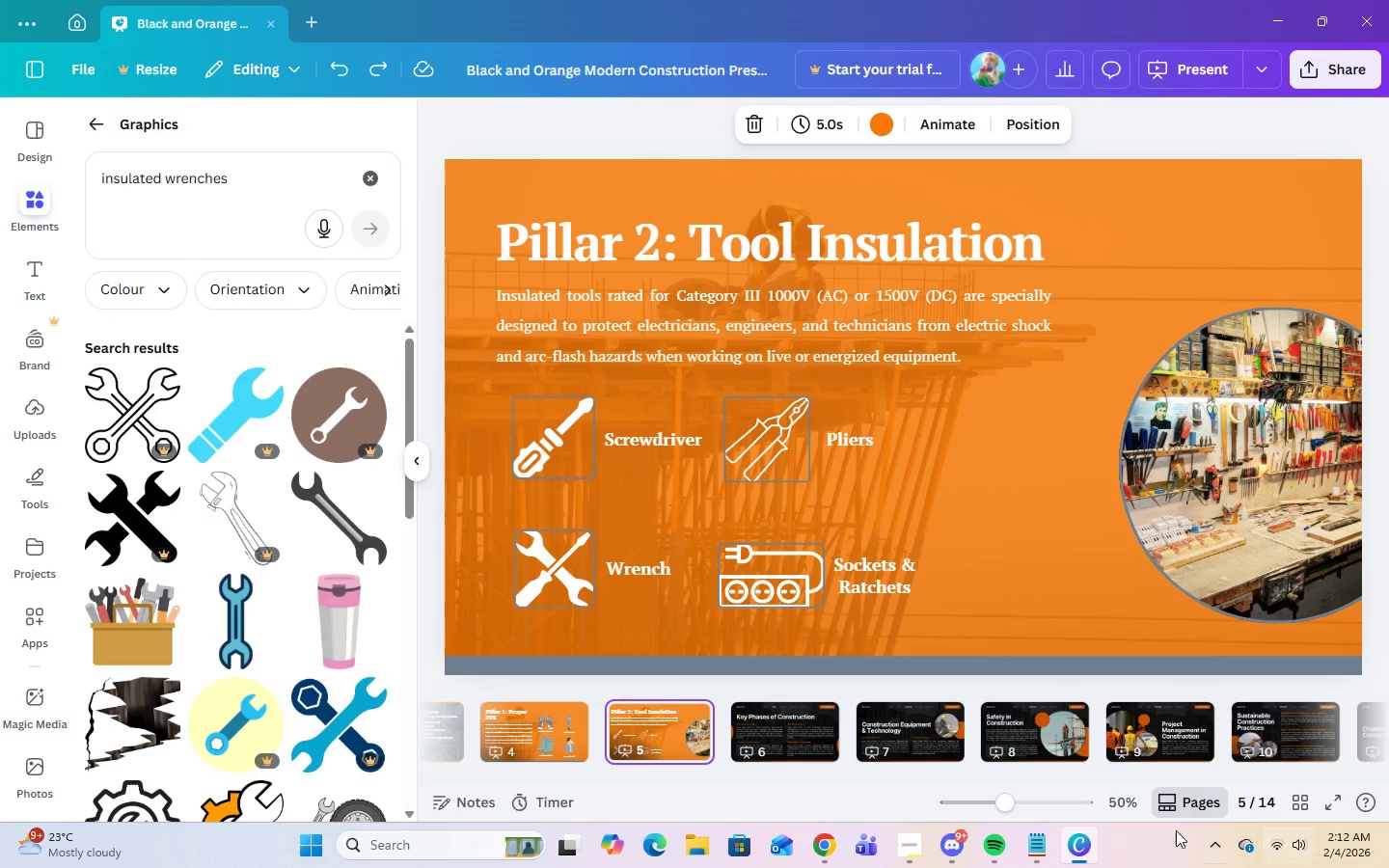 
left_click([776, 733])
 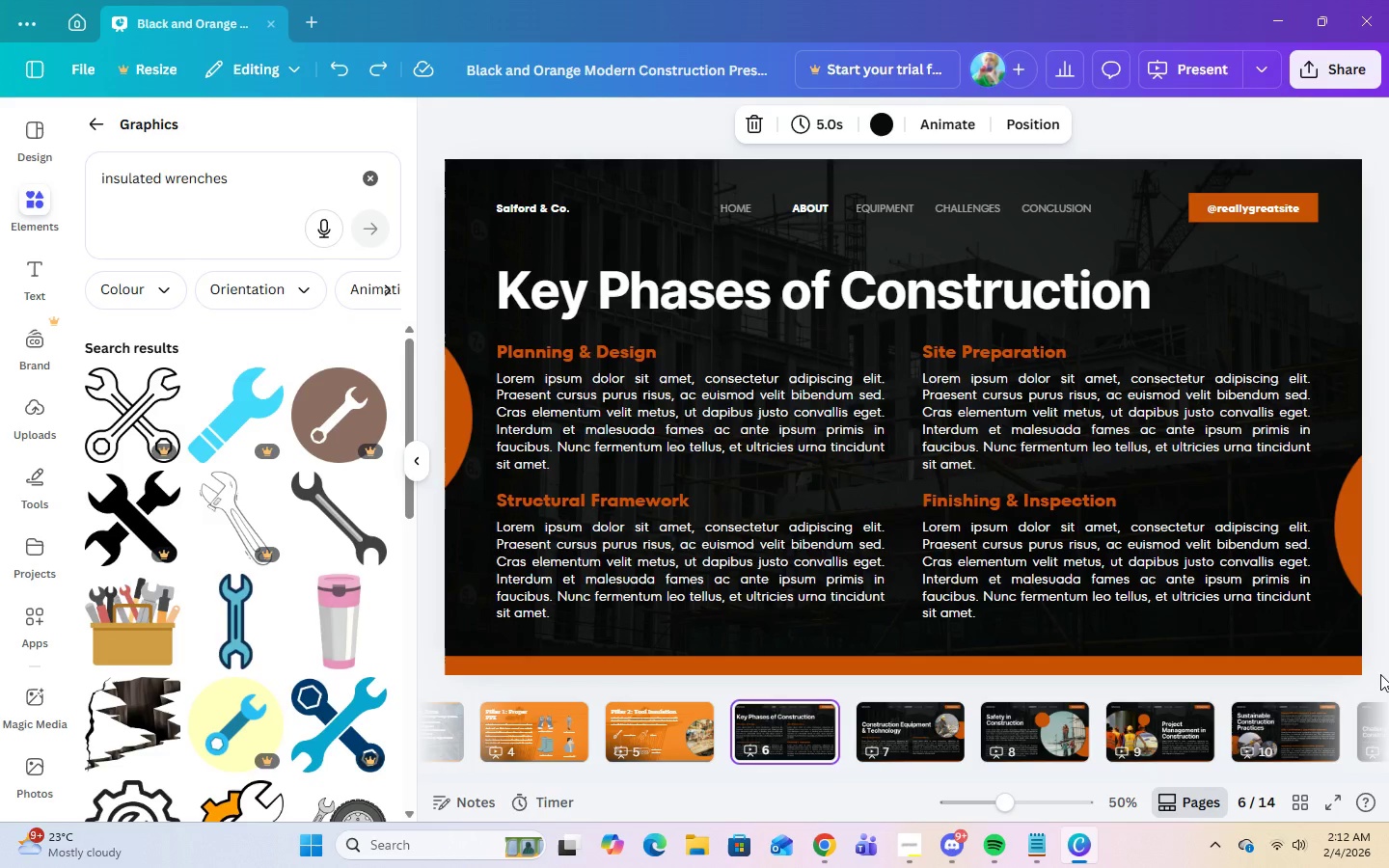 
key(ArrowRight)
 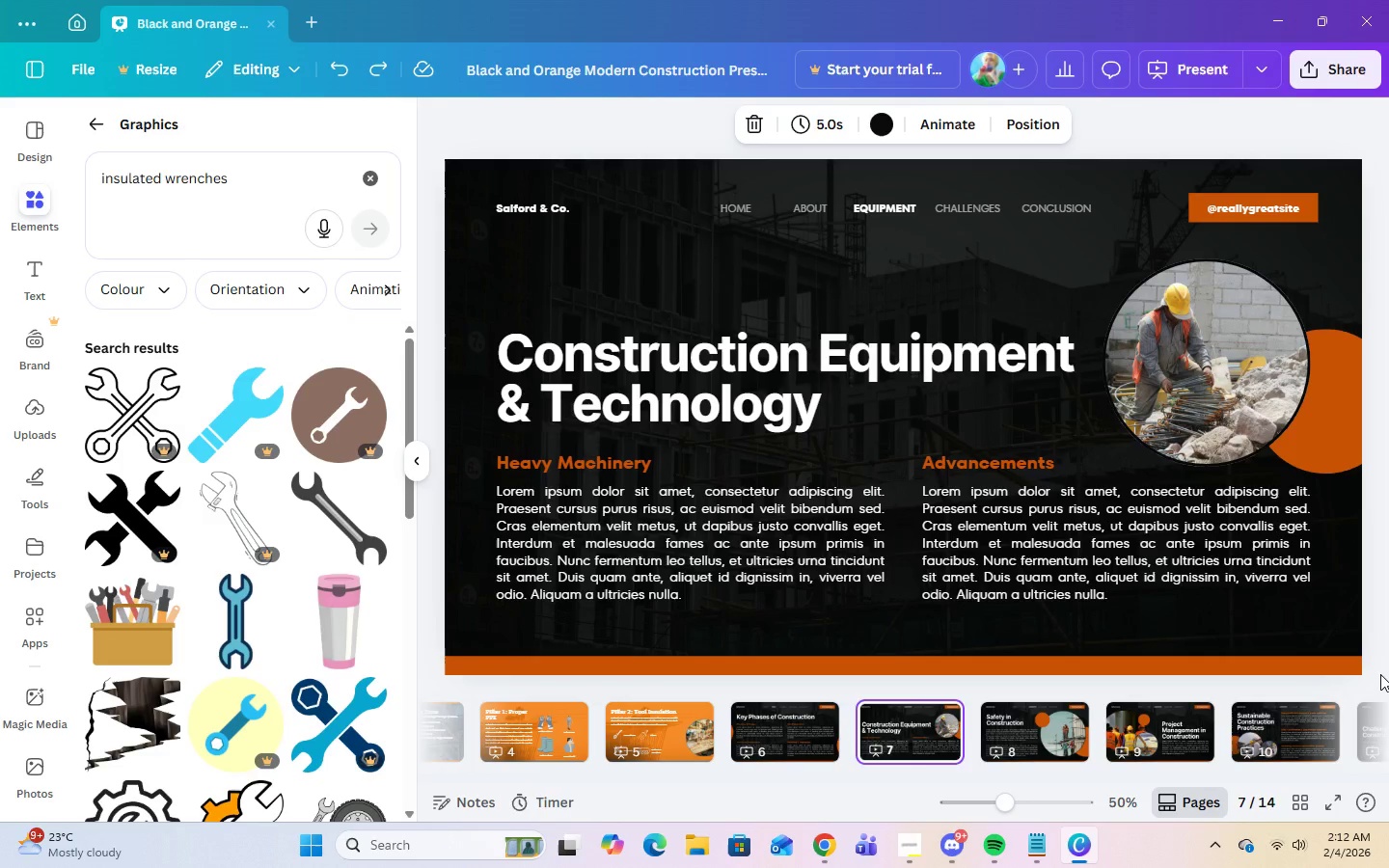 
wait(6.7)
 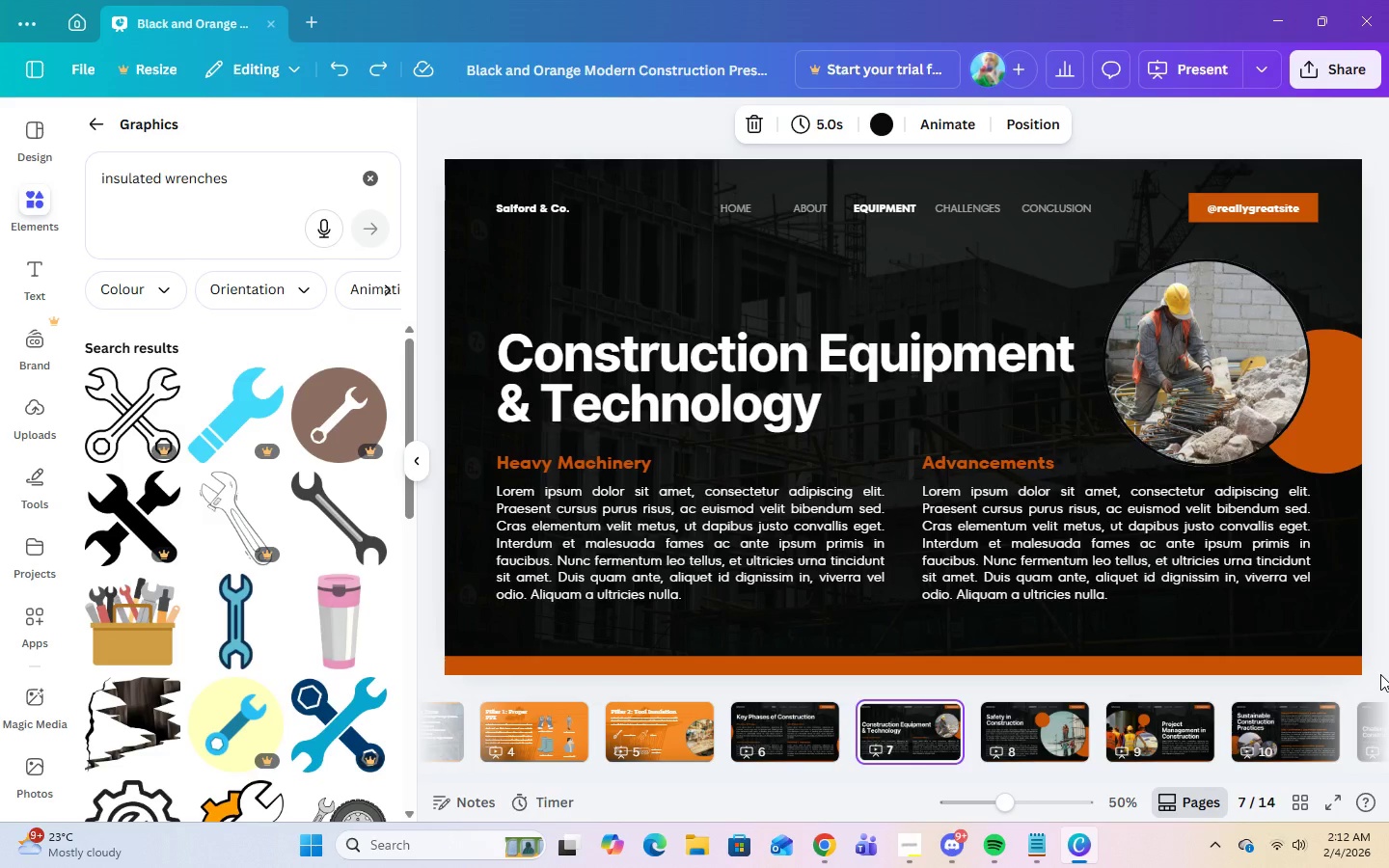 
key(ArrowRight)
 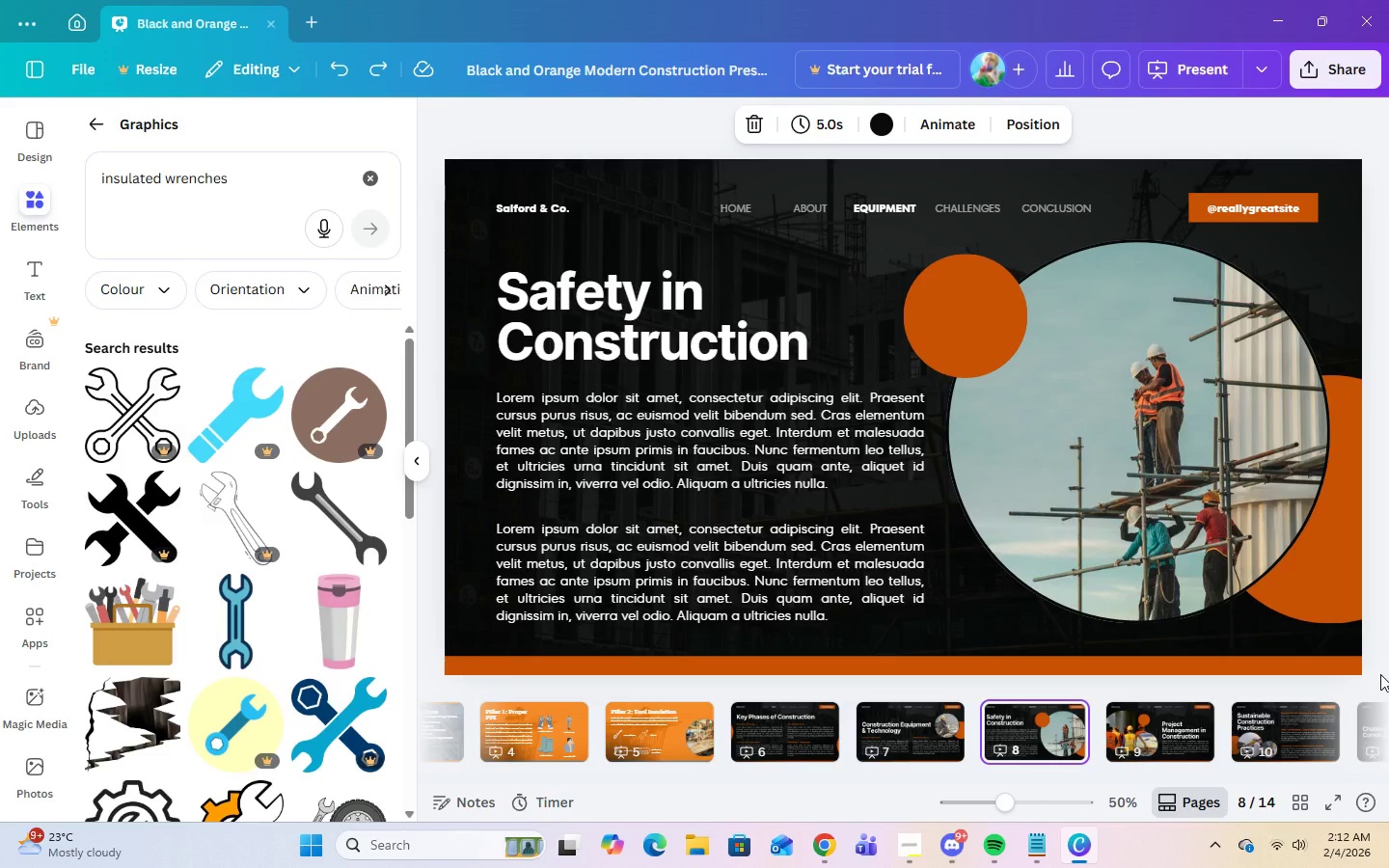 
key(ArrowRight)
 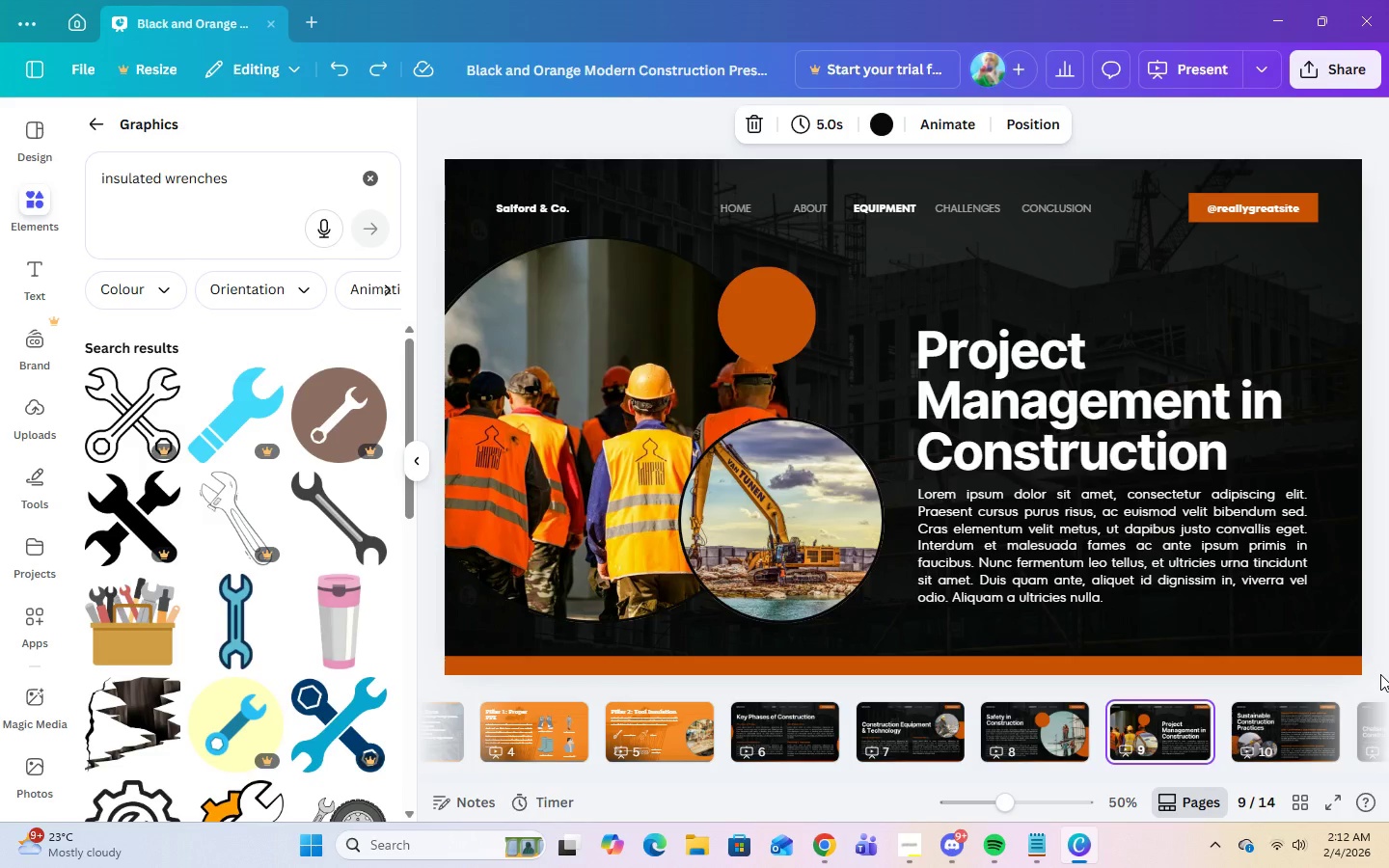 
key(ArrowRight)
 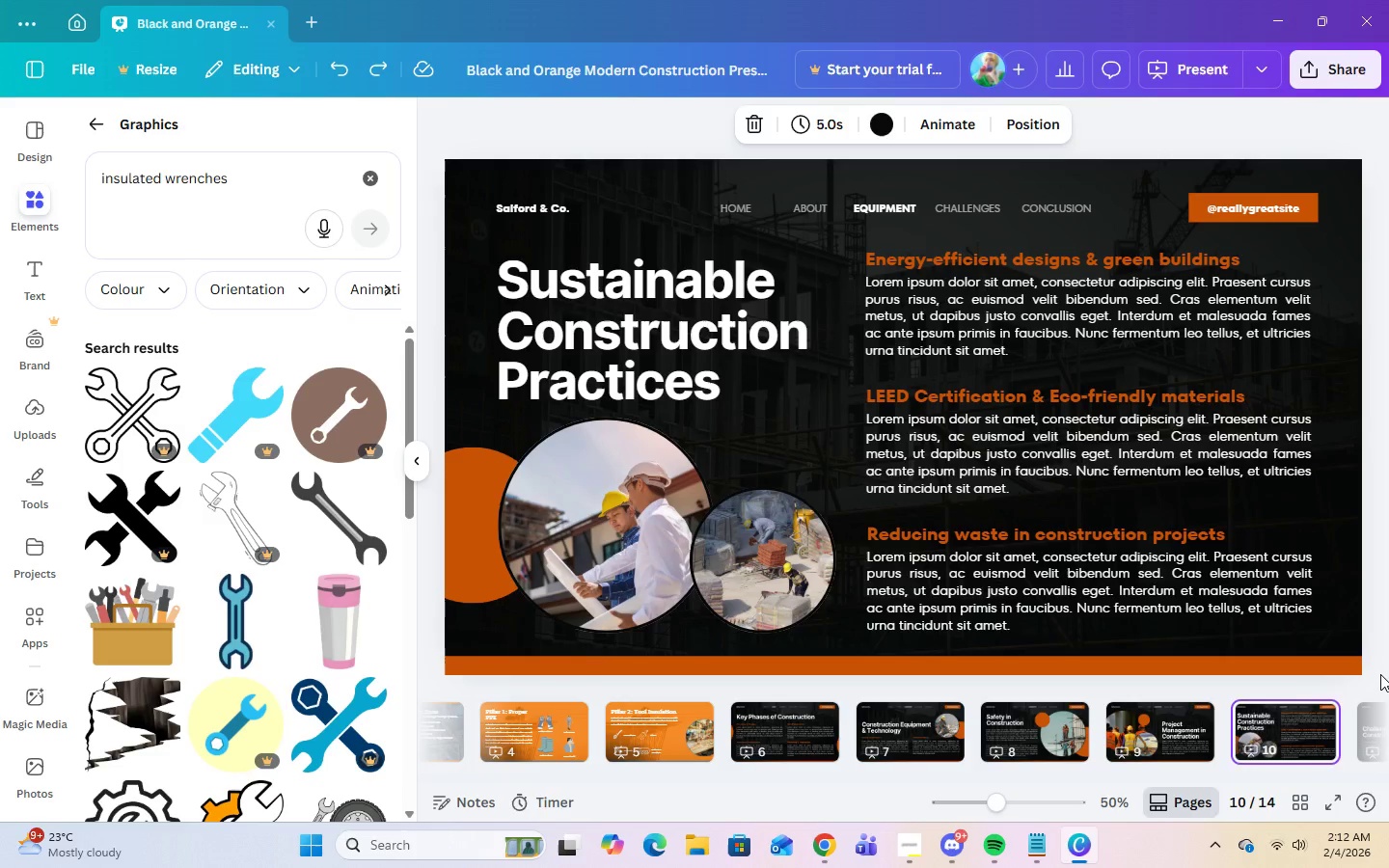 
key(ArrowRight)
 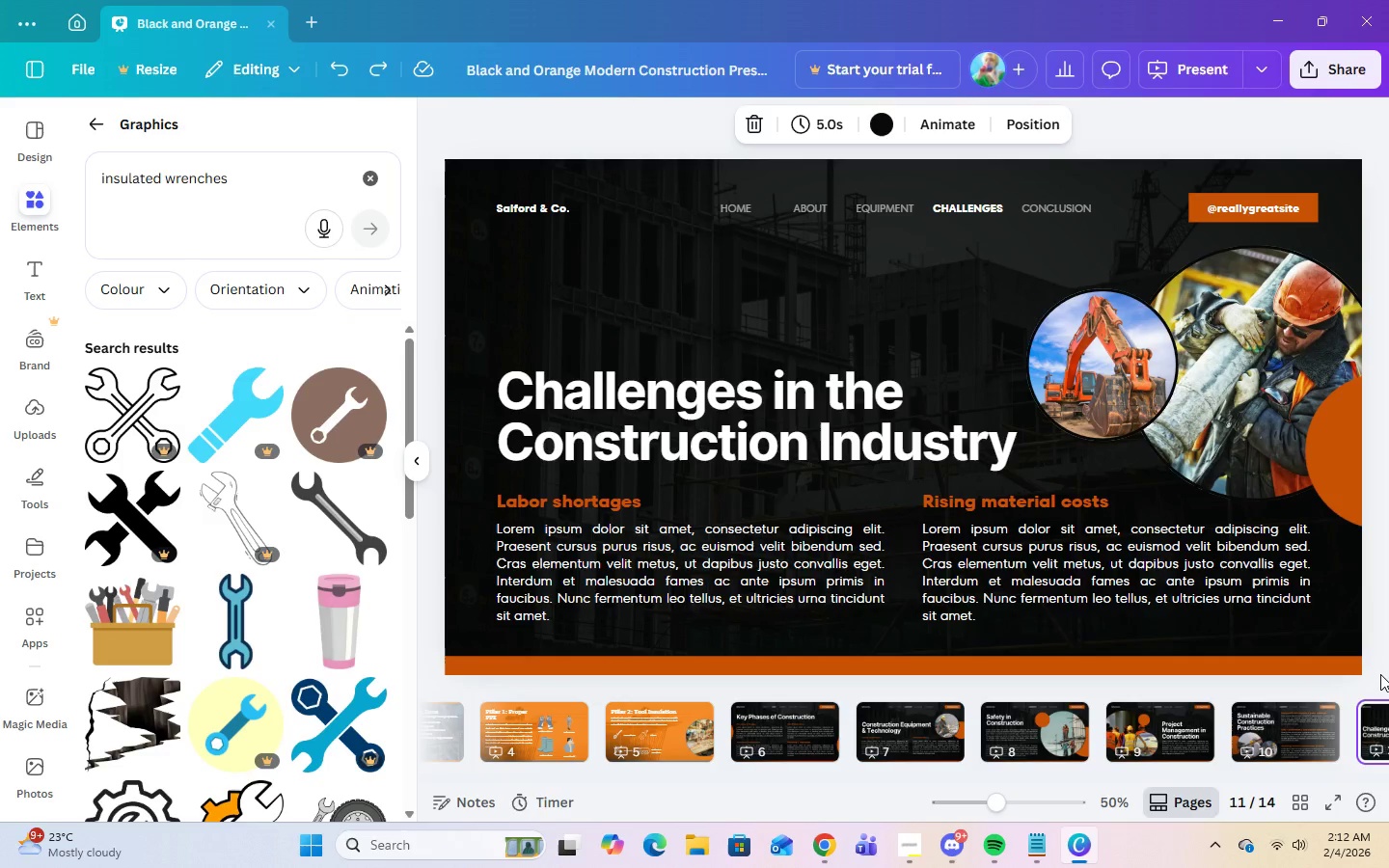 
key(ArrowRight)
 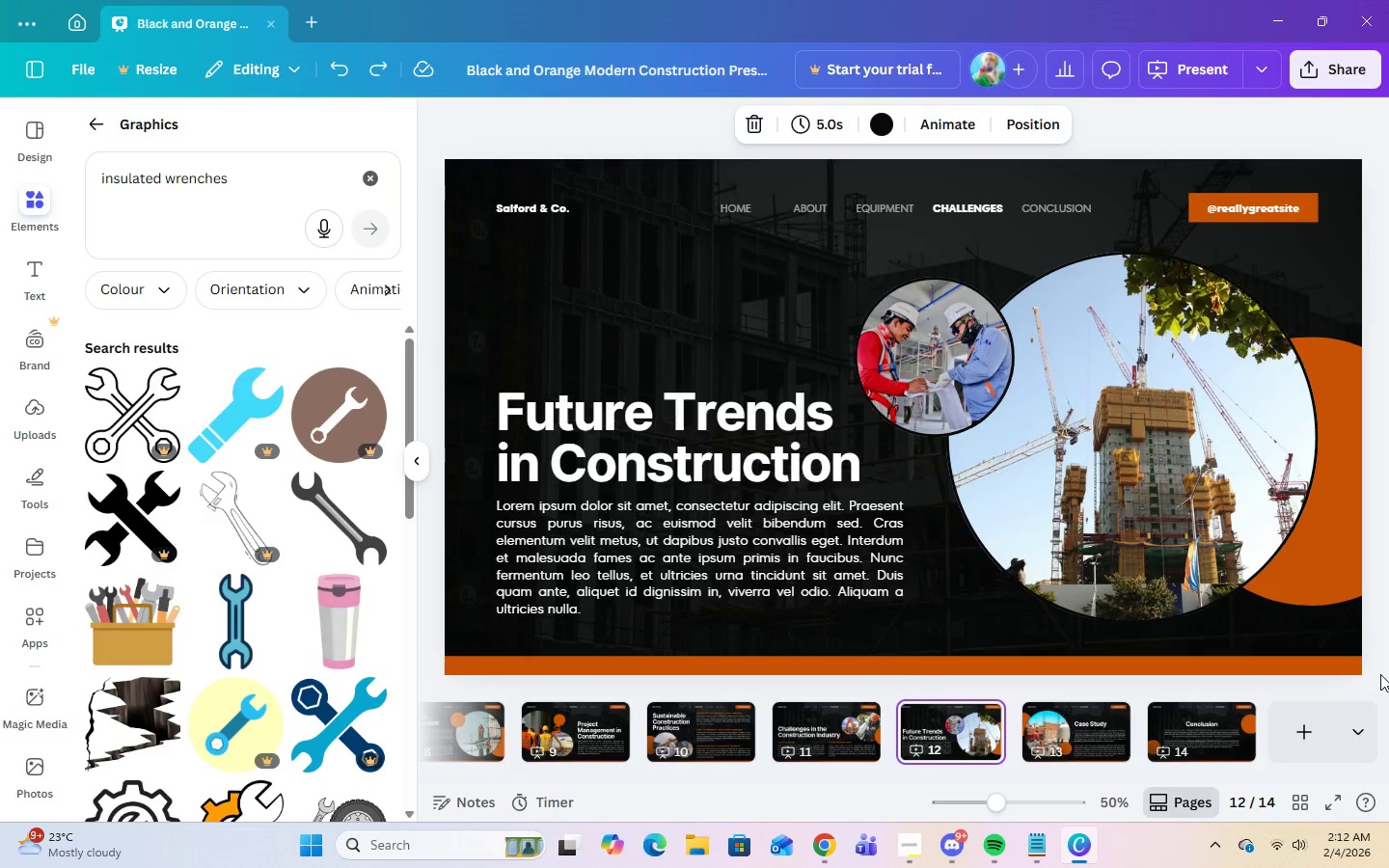 
key(ArrowLeft)
 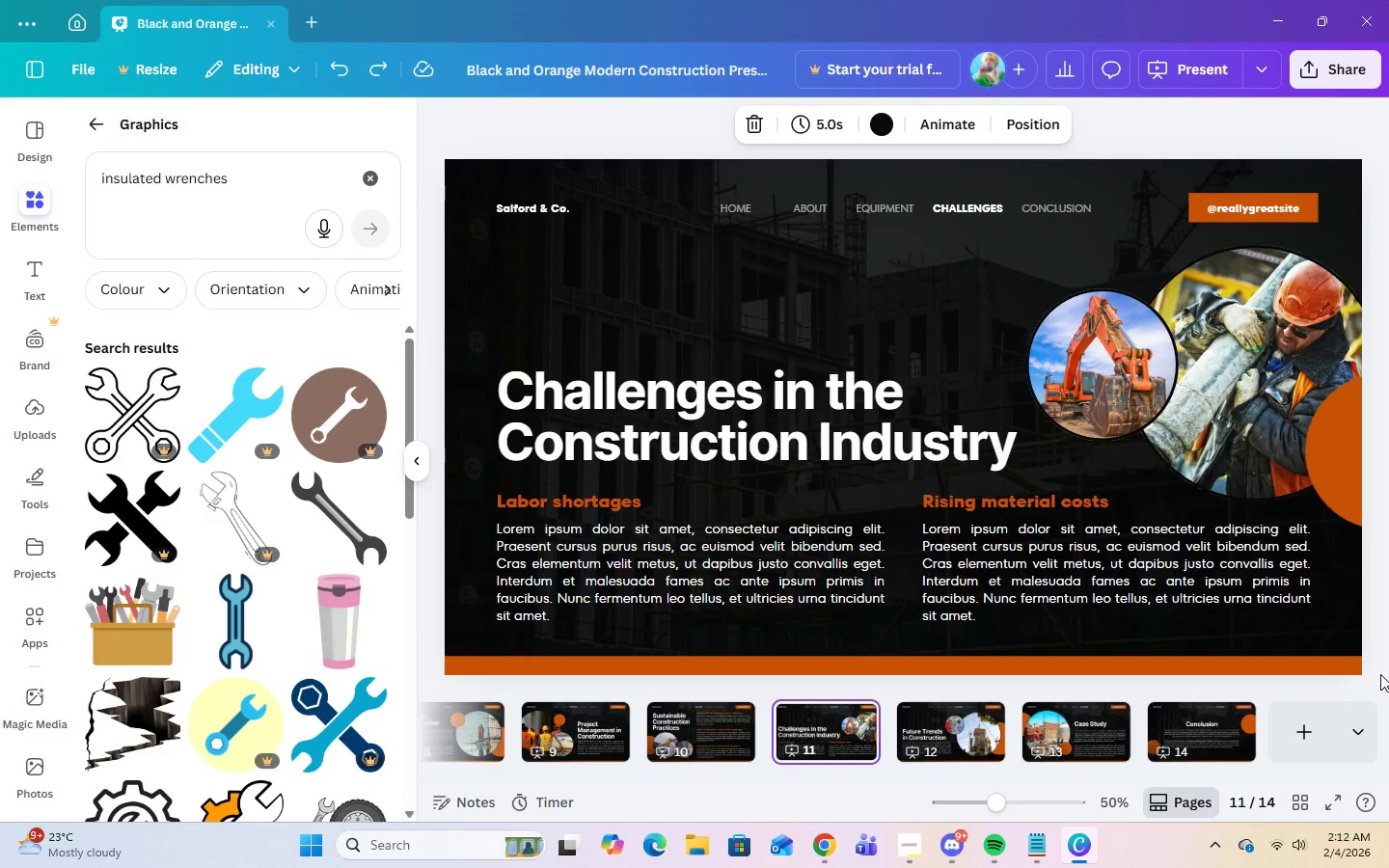 
key(ArrowLeft)
 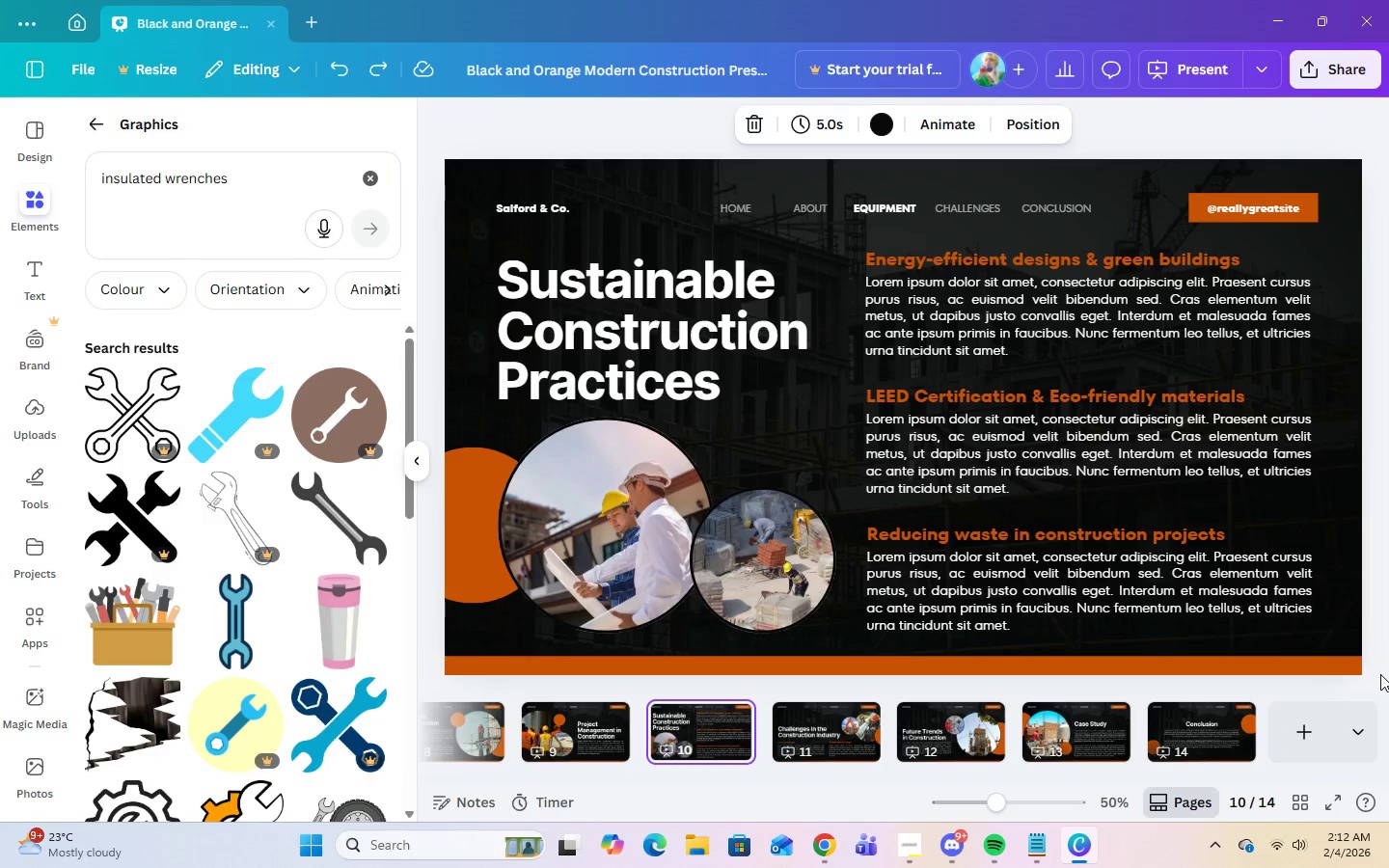 
key(ArrowLeft)
 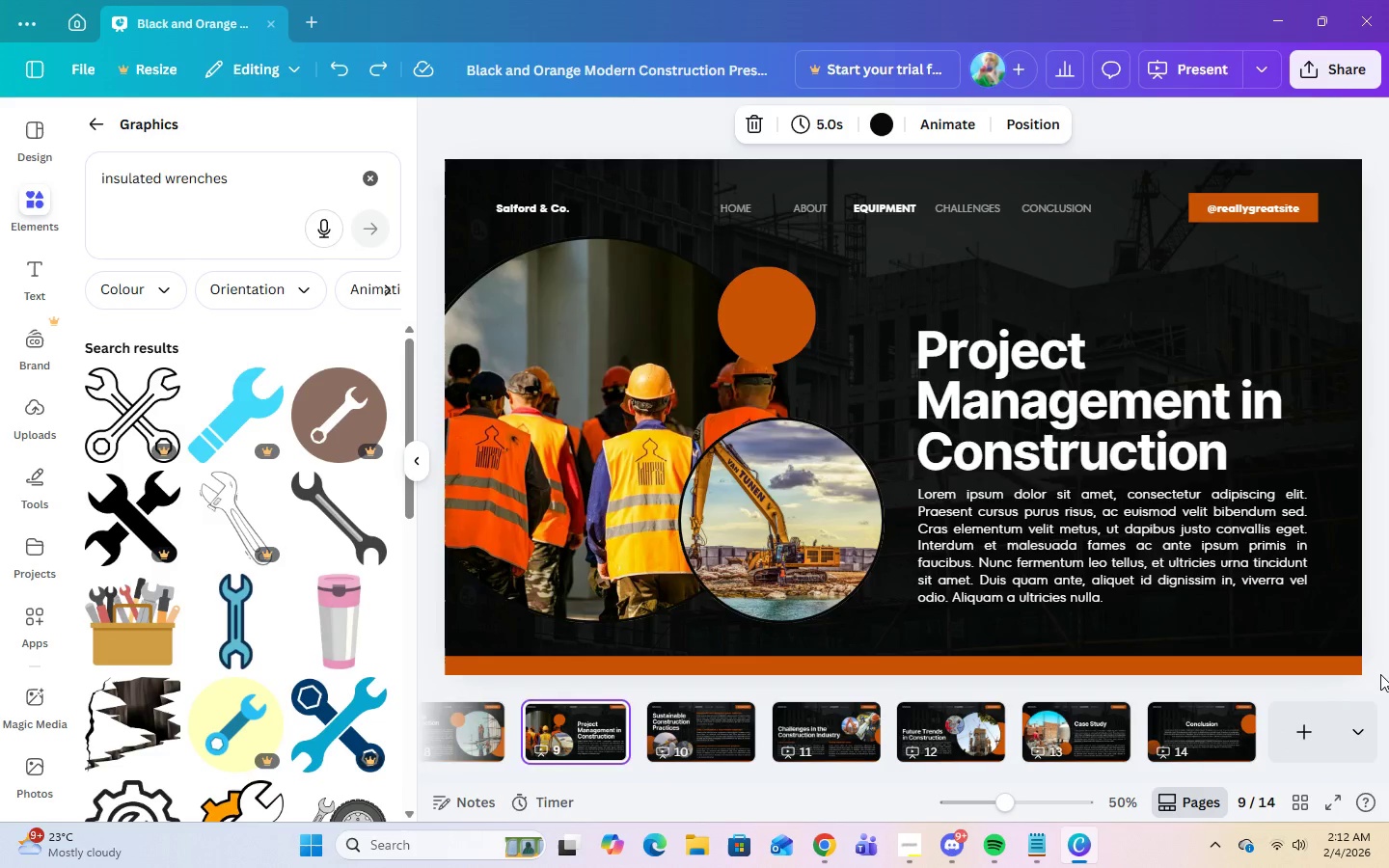 
key(ArrowLeft)
 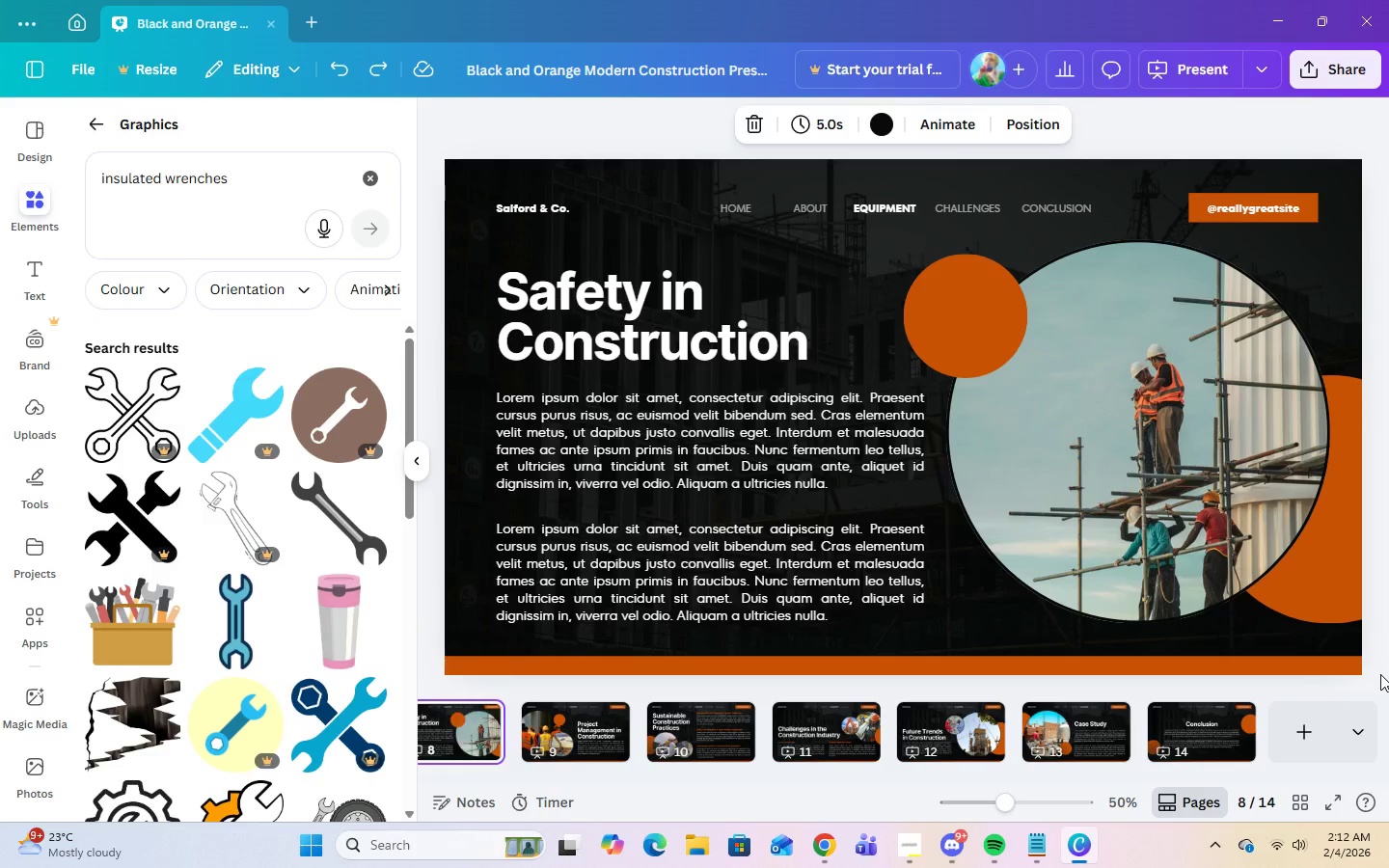 
key(ArrowLeft)
 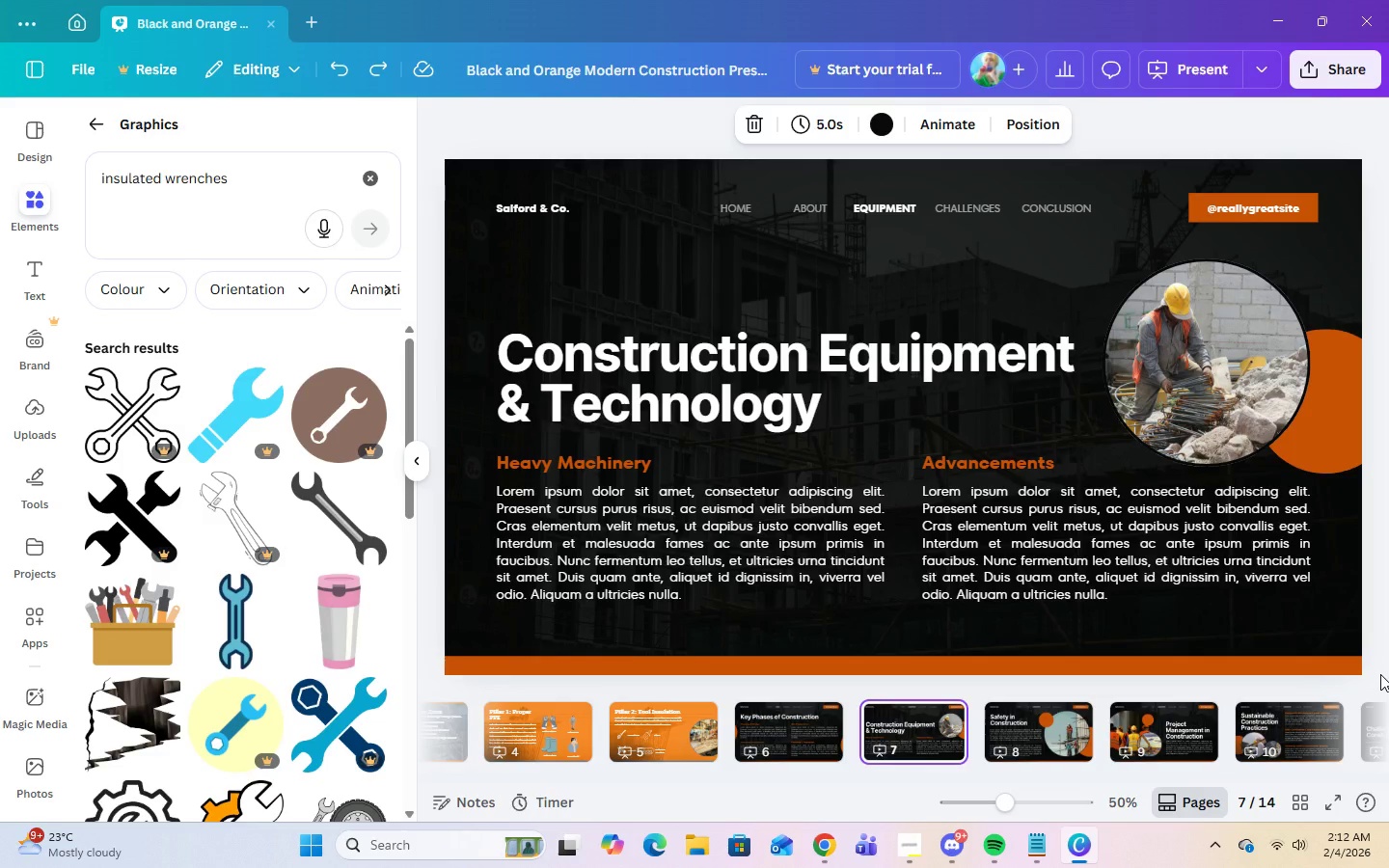 
key(ArrowLeft)
 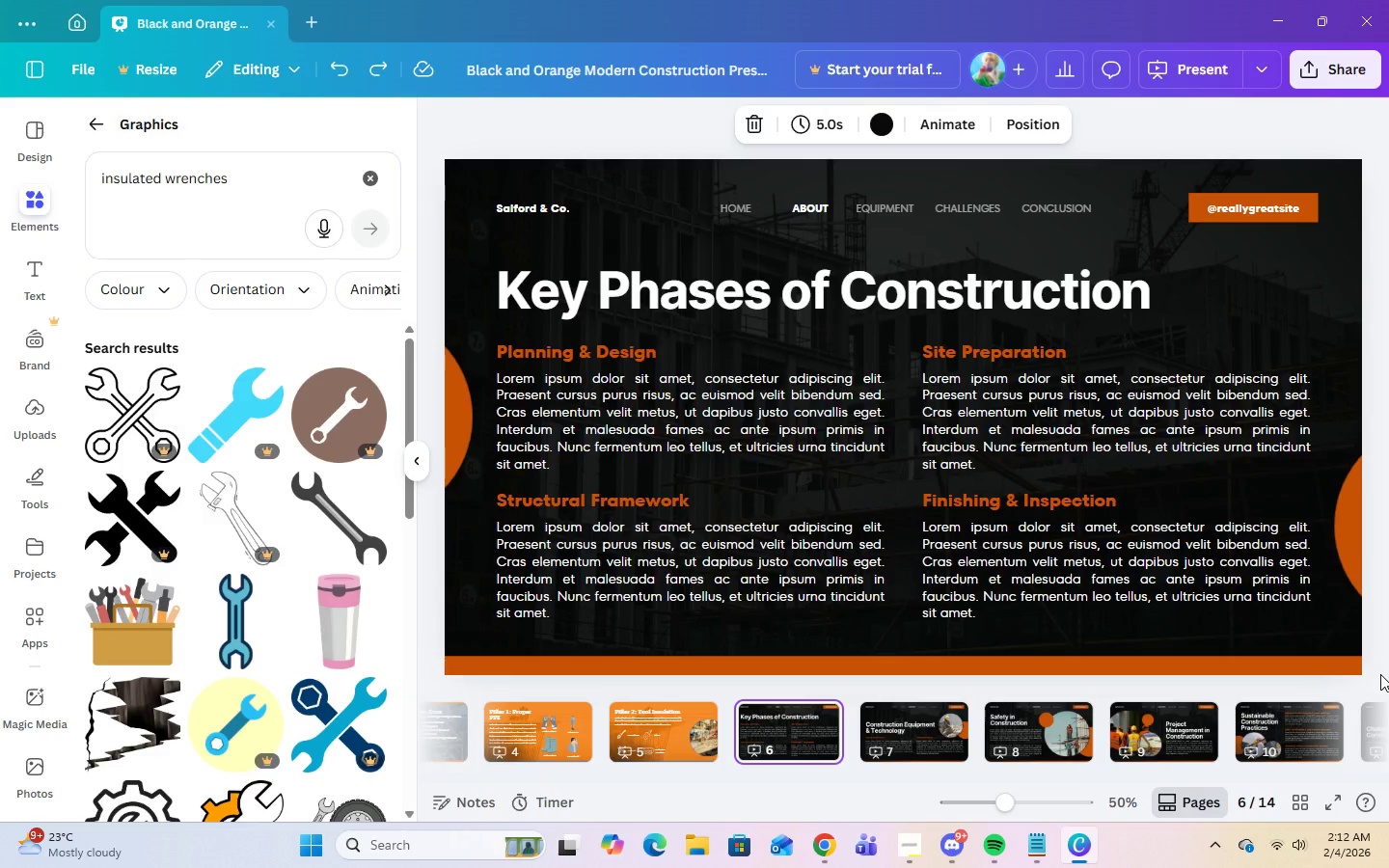 
key(ArrowRight)
 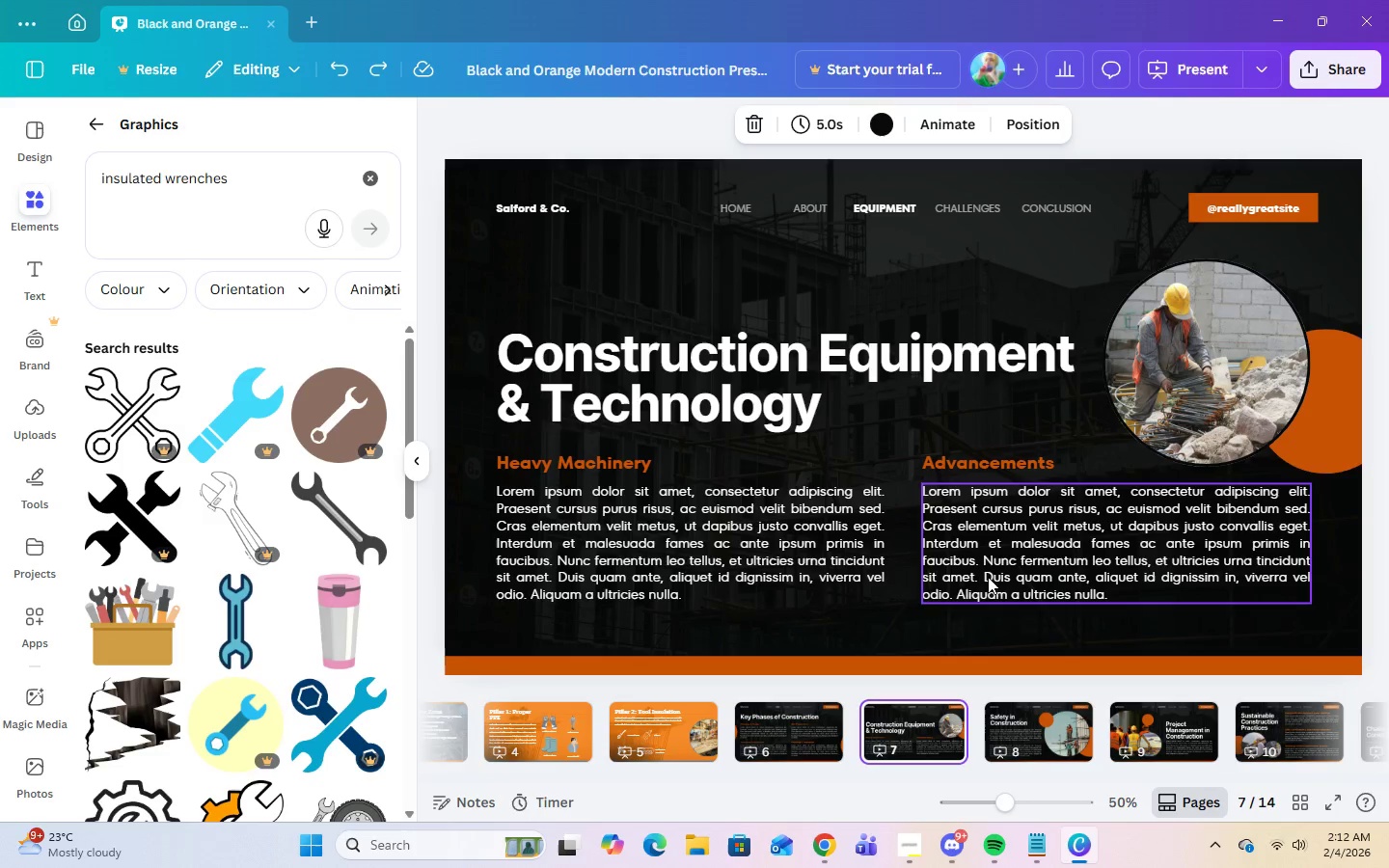 
left_click_drag(start_coordinate=[908, 723], to_coordinate=[764, 730])
 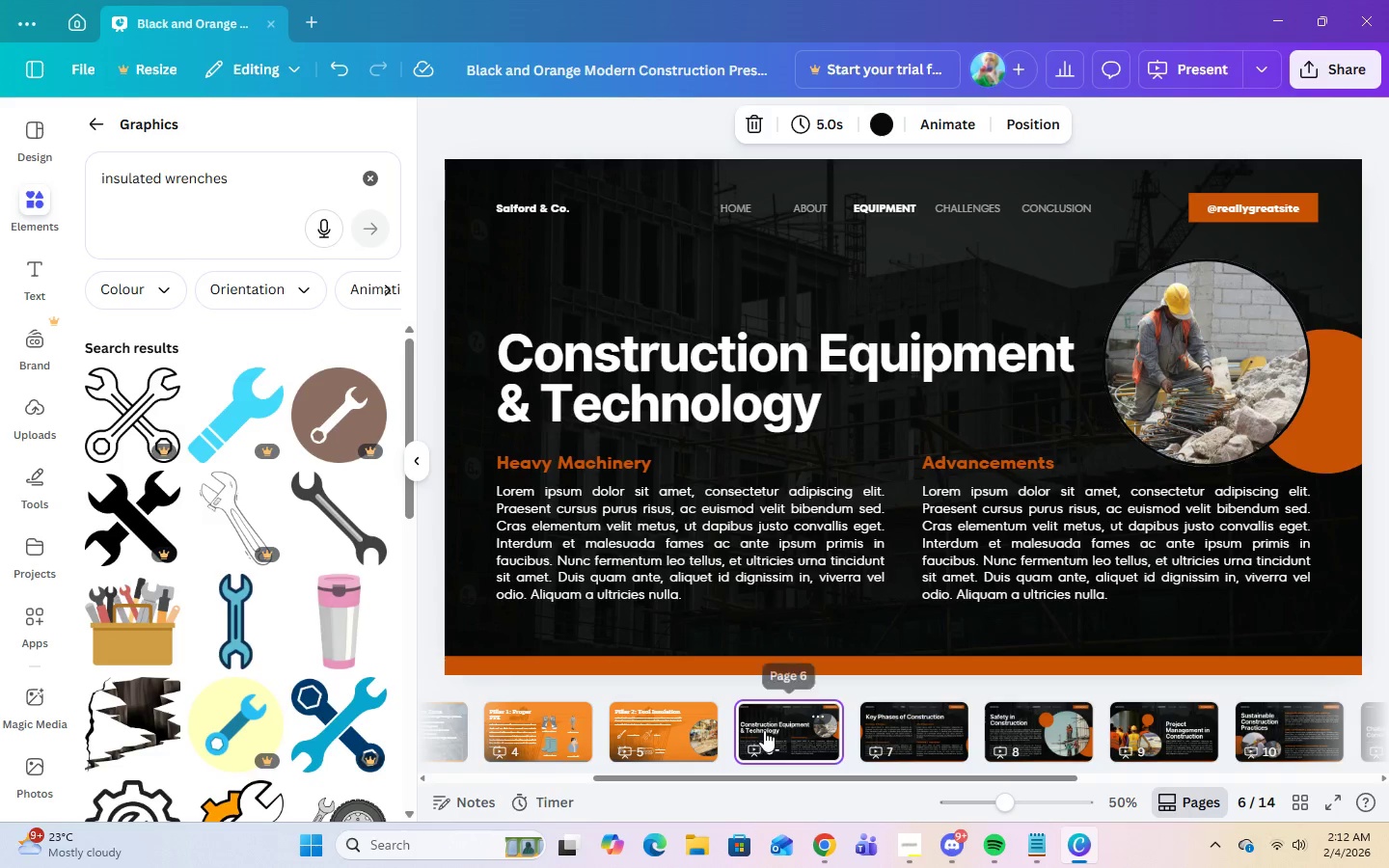 
mouse_move([721, 721])
 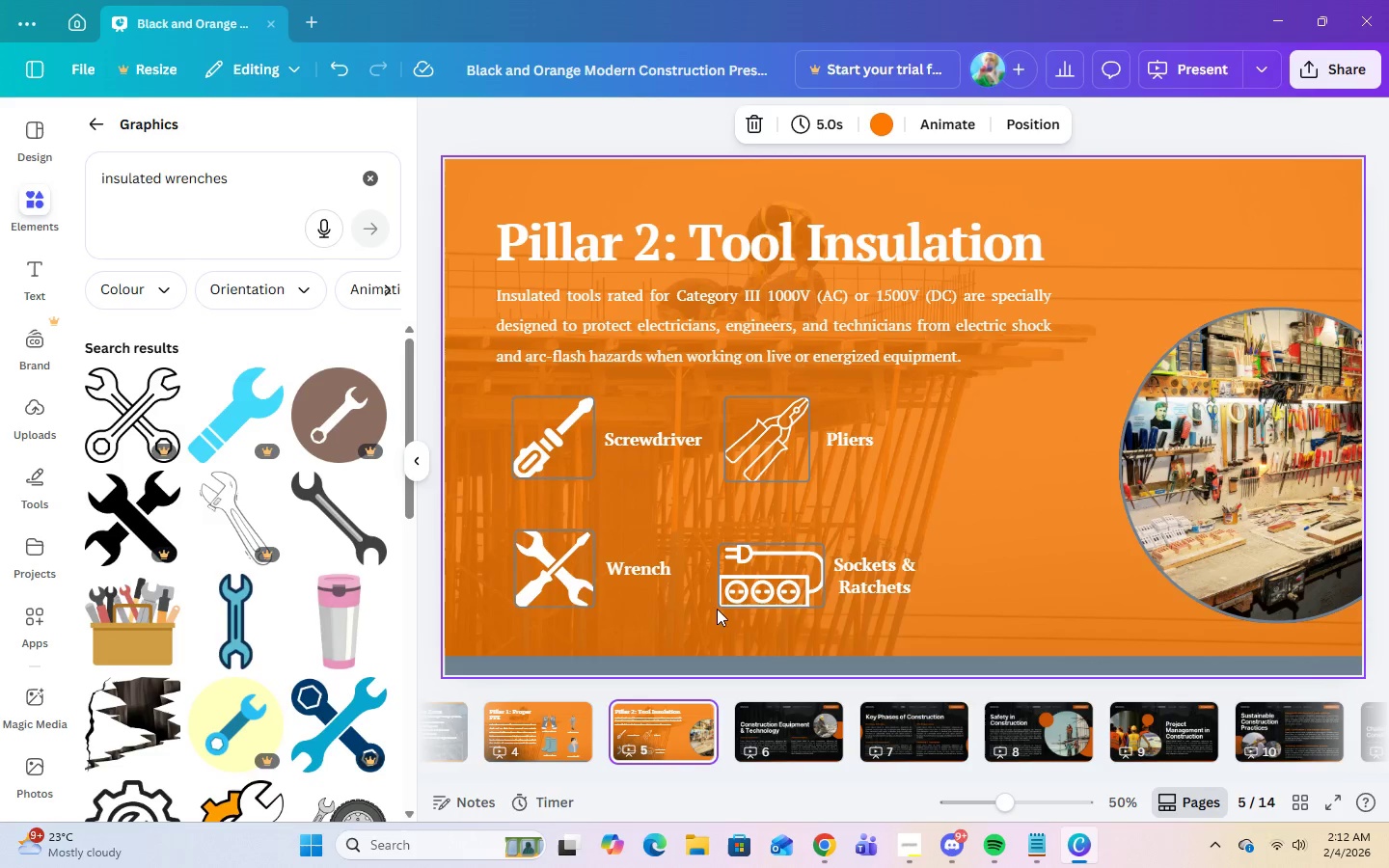 
left_click([580, 736])
 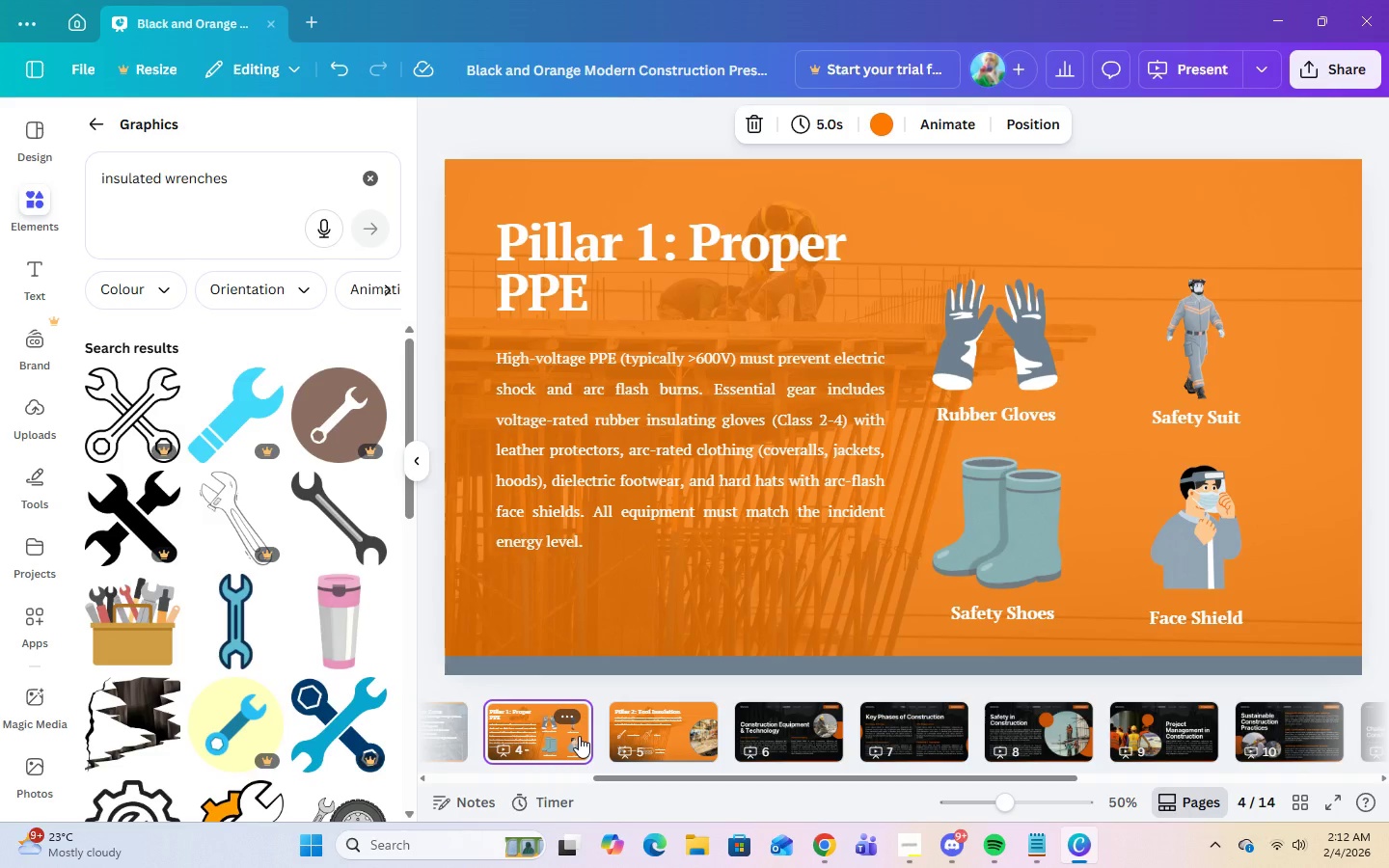 
key(ArrowLeft)
 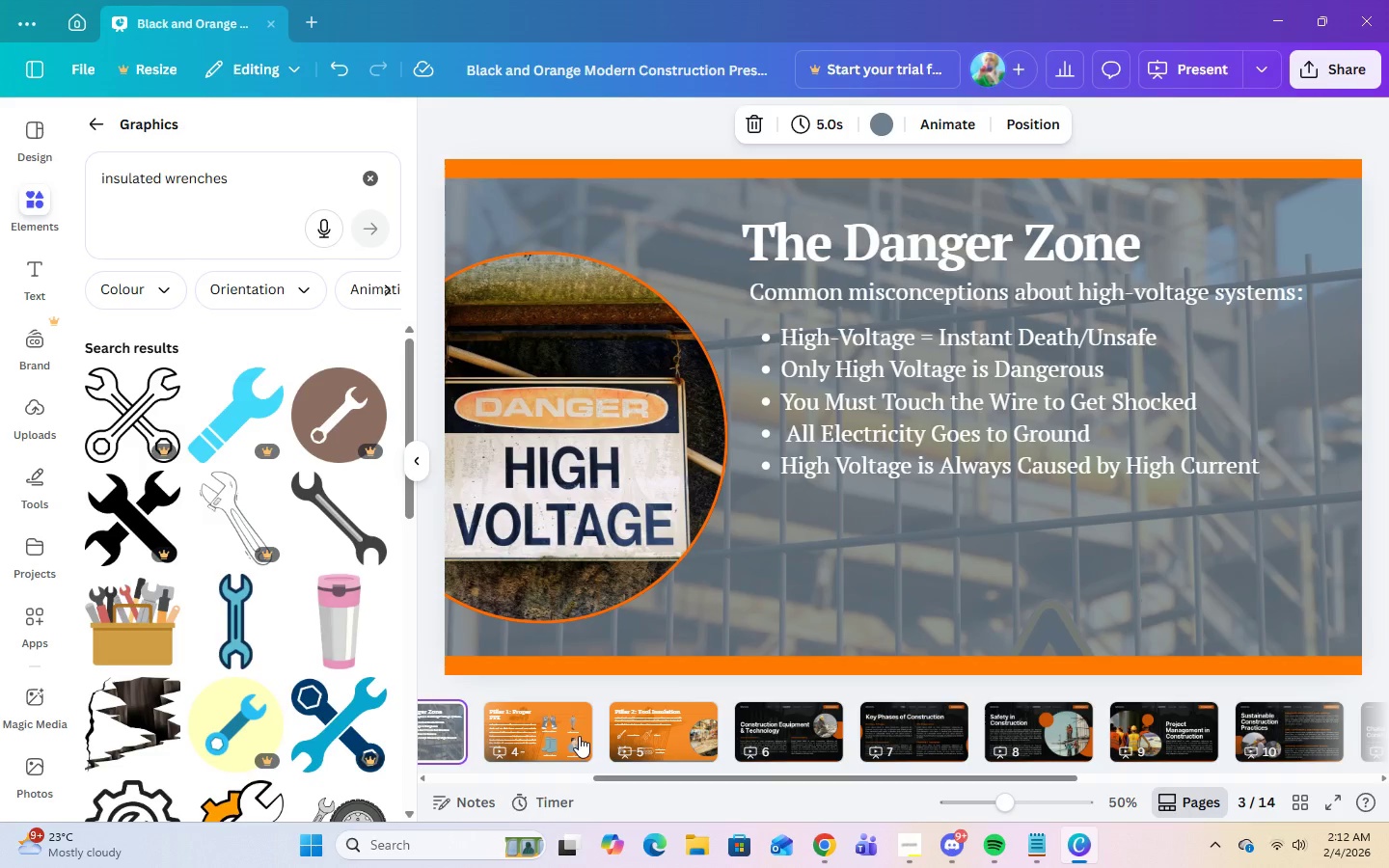 
key(ArrowLeft)
 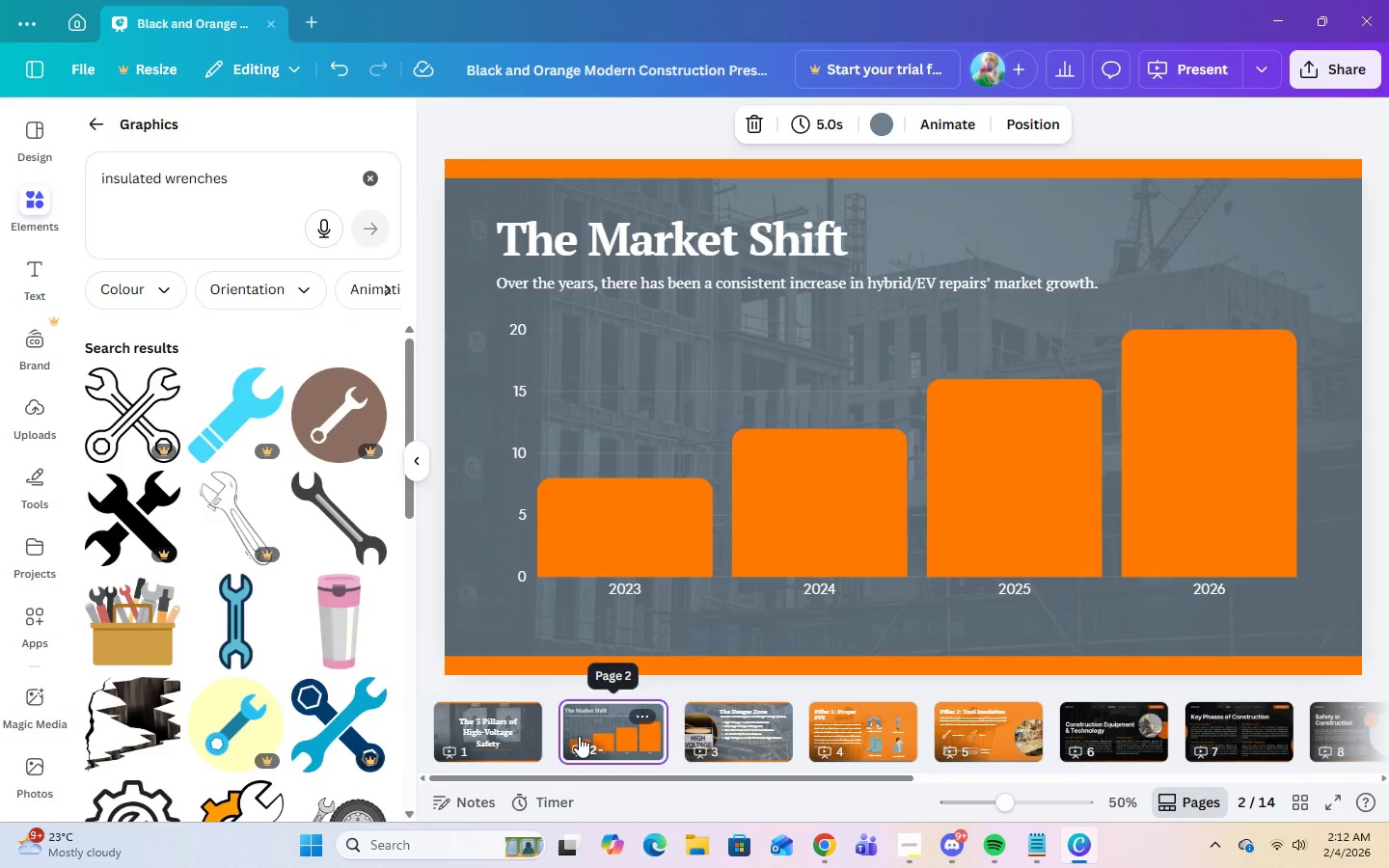 
key(ArrowLeft)
 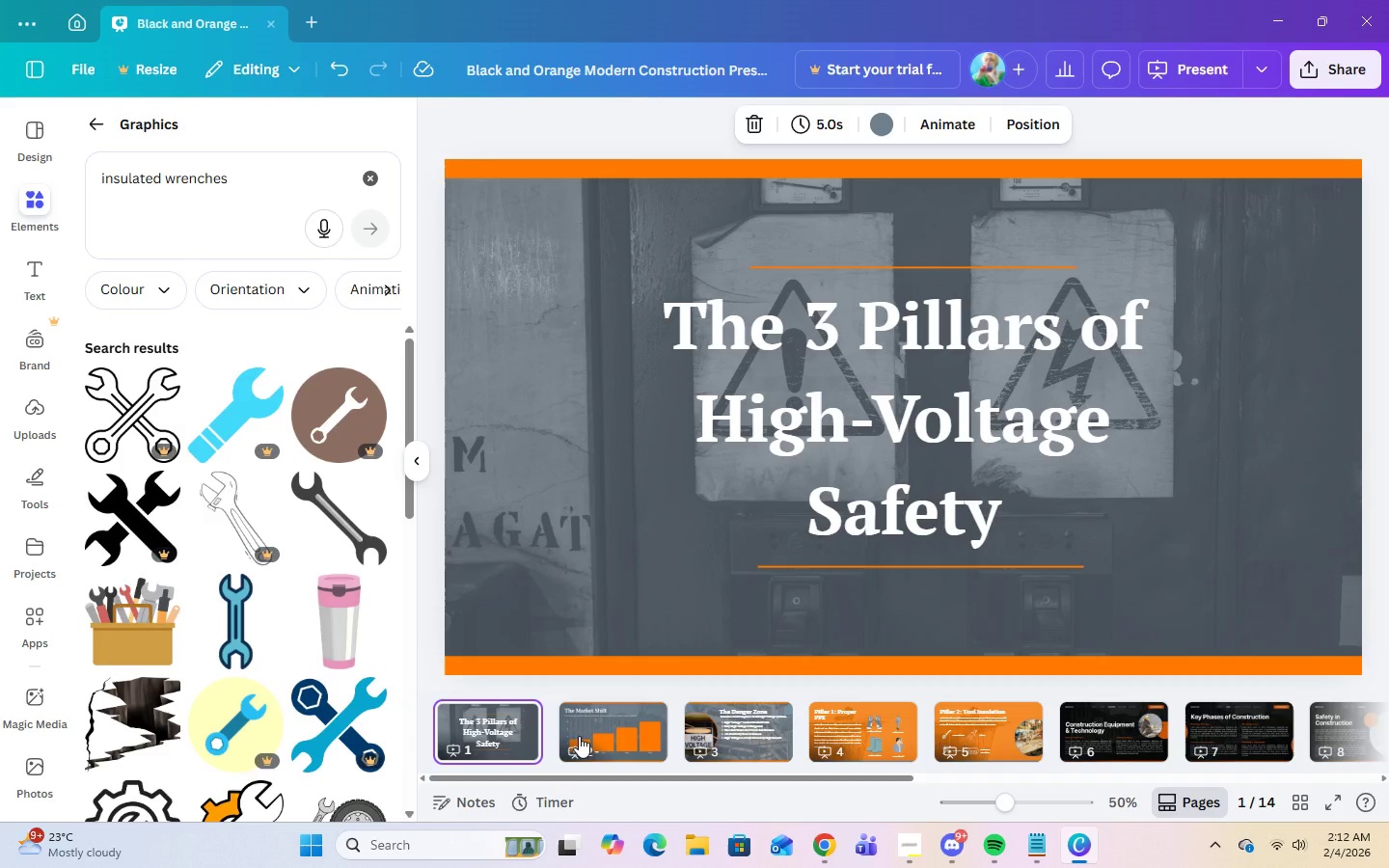 
key(ArrowRight)
 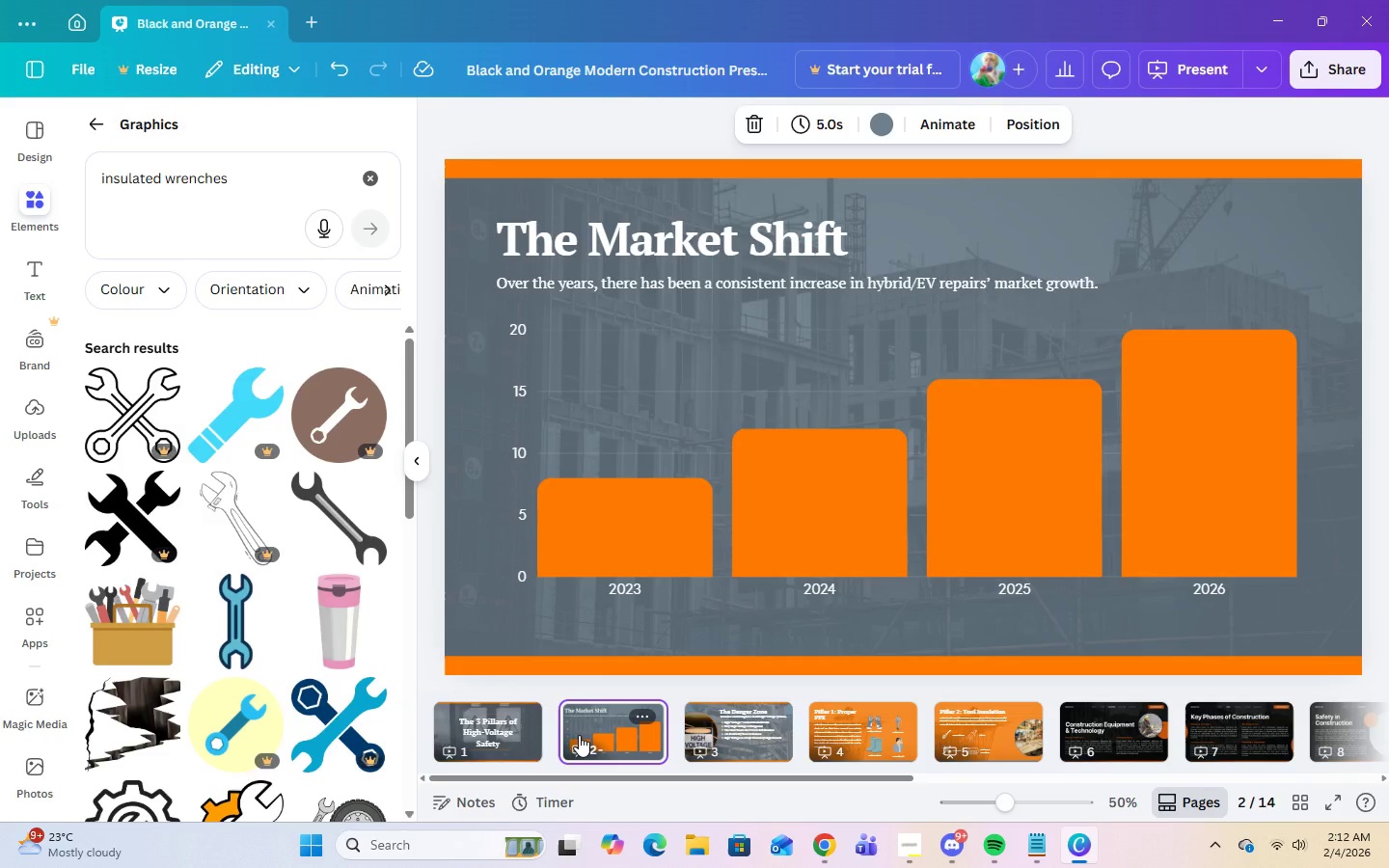 
key(ArrowRight)
 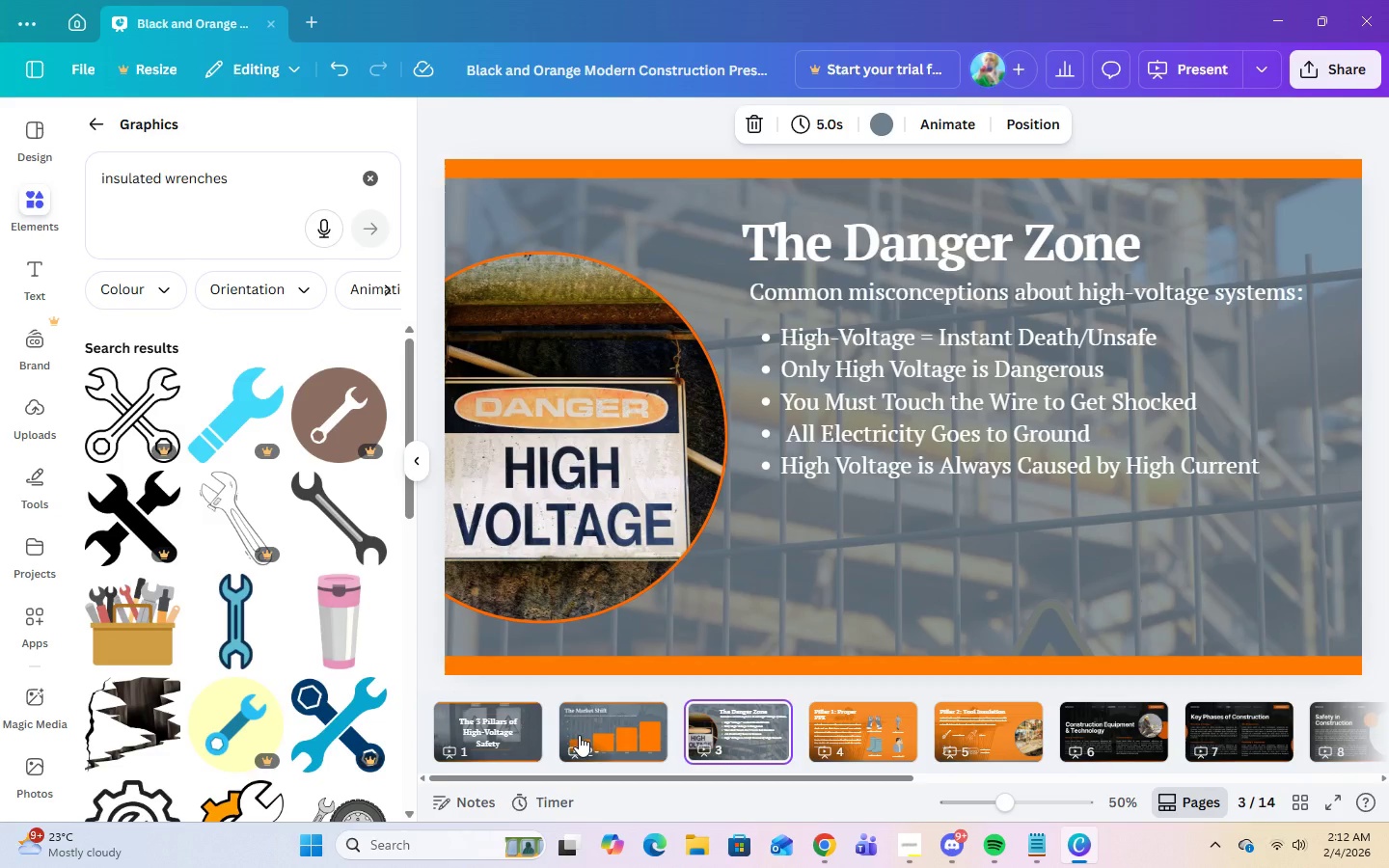 
wait(5.27)
 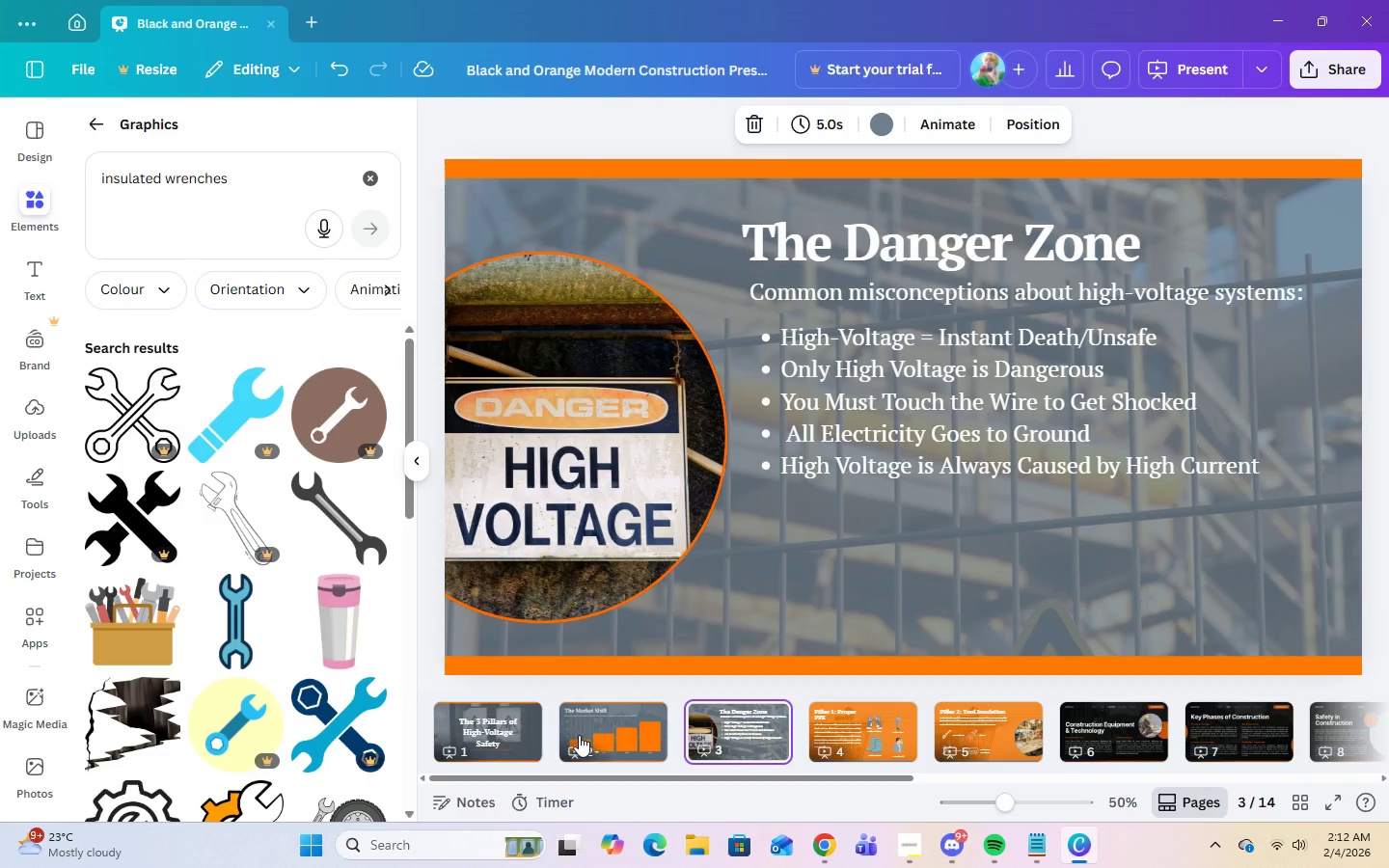 
key(ArrowRight)
 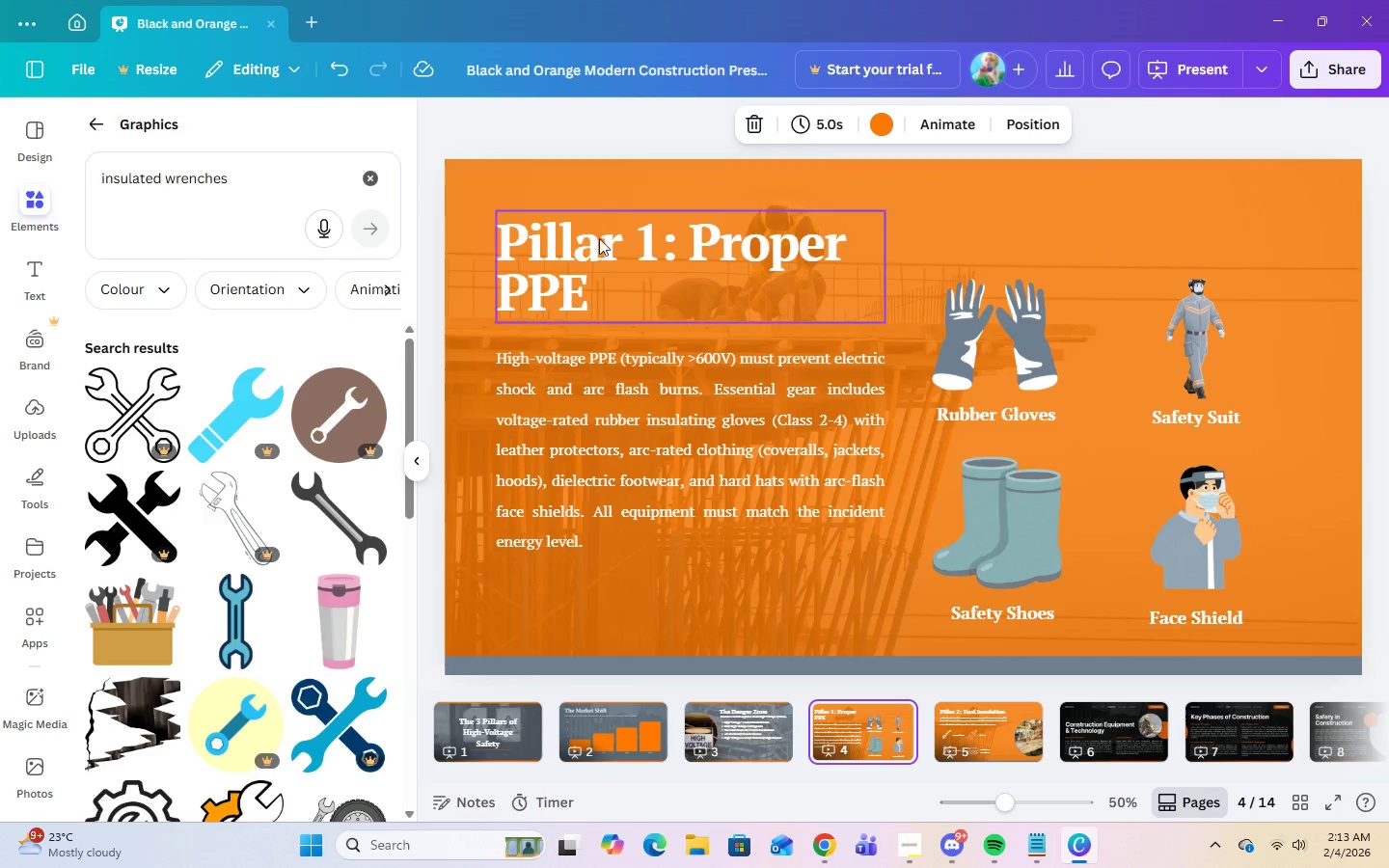 
wait(26.28)
 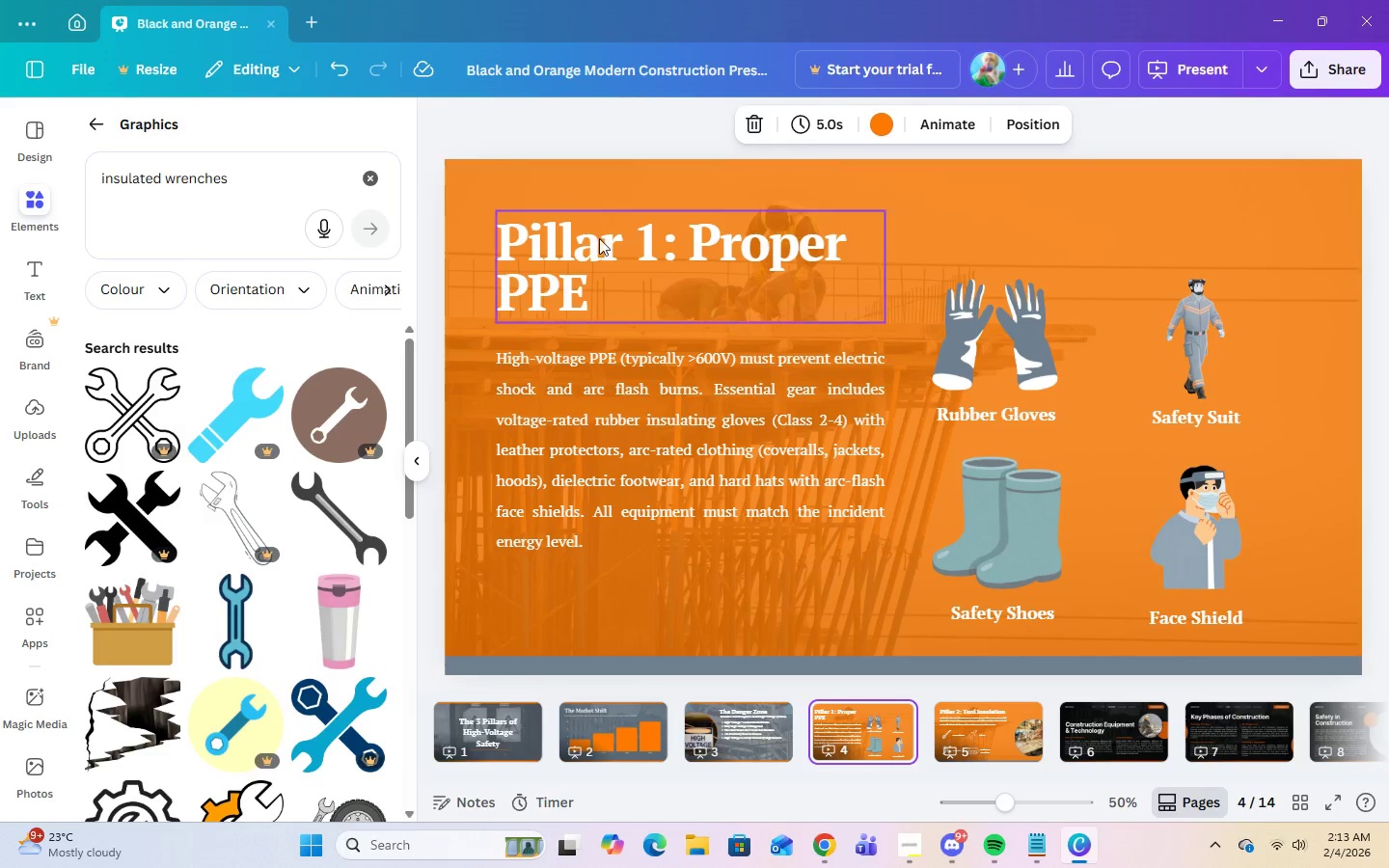 
left_click([749, 730])
 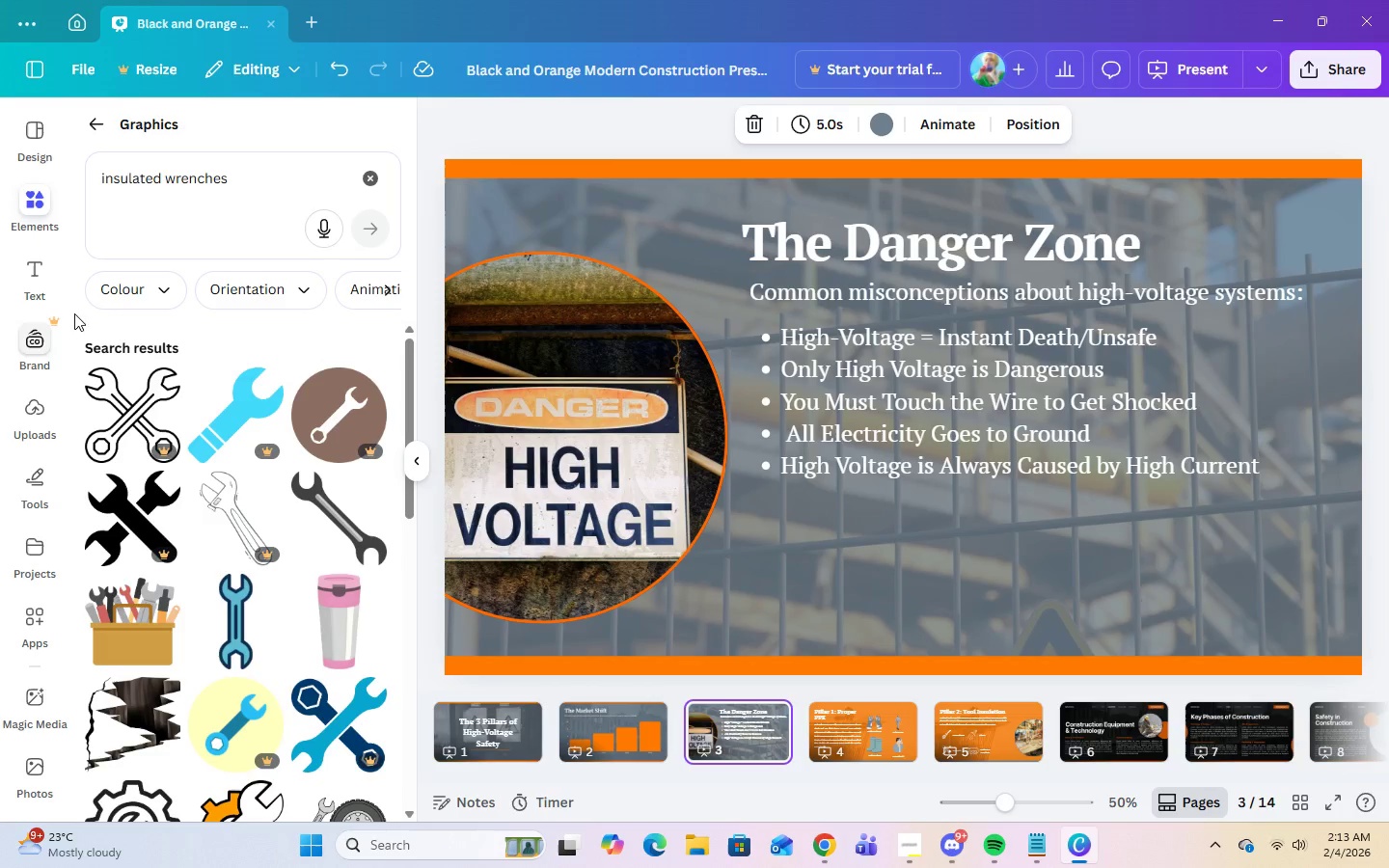 
left_click([375, 169])
 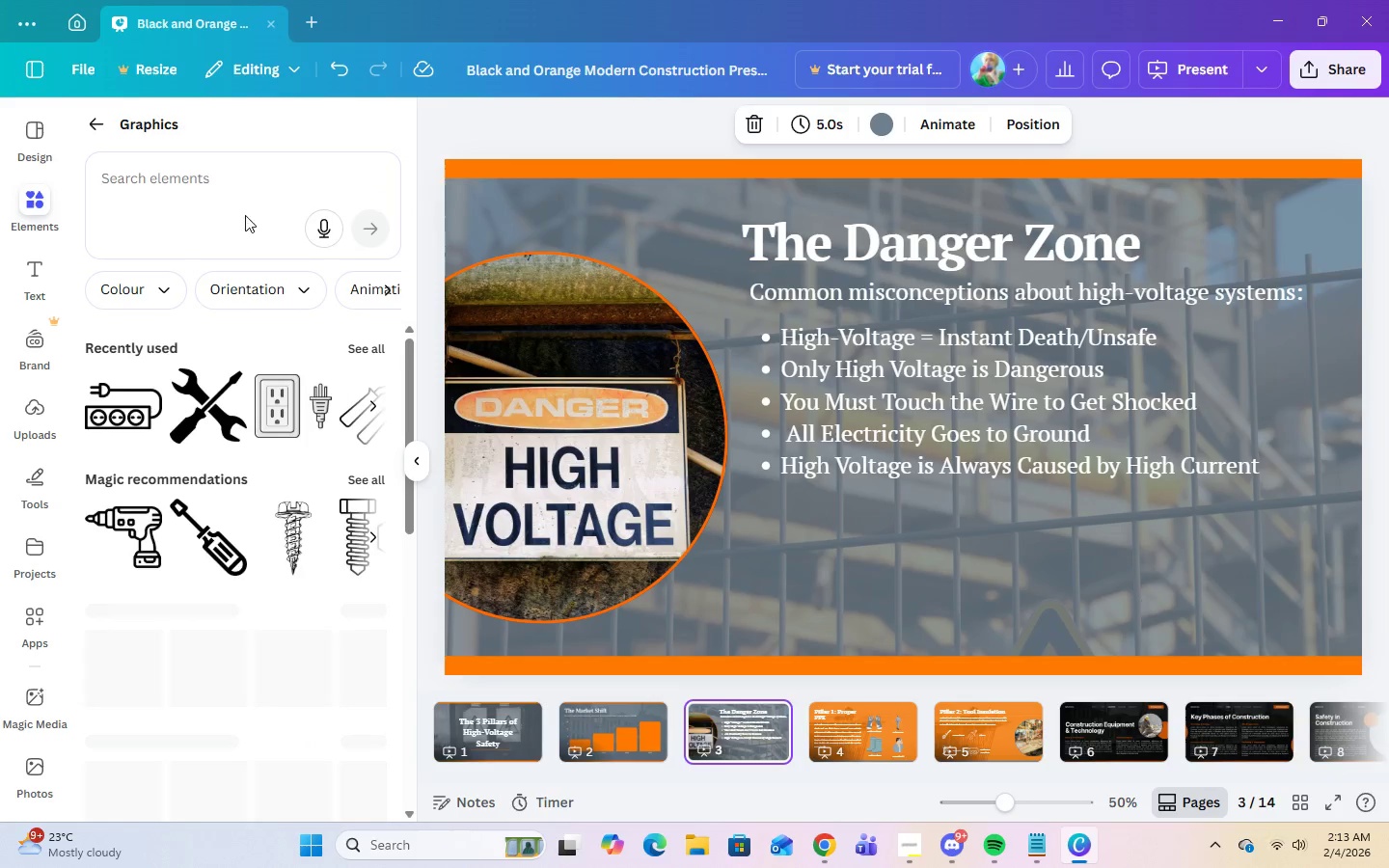 
left_click([235, 191])
 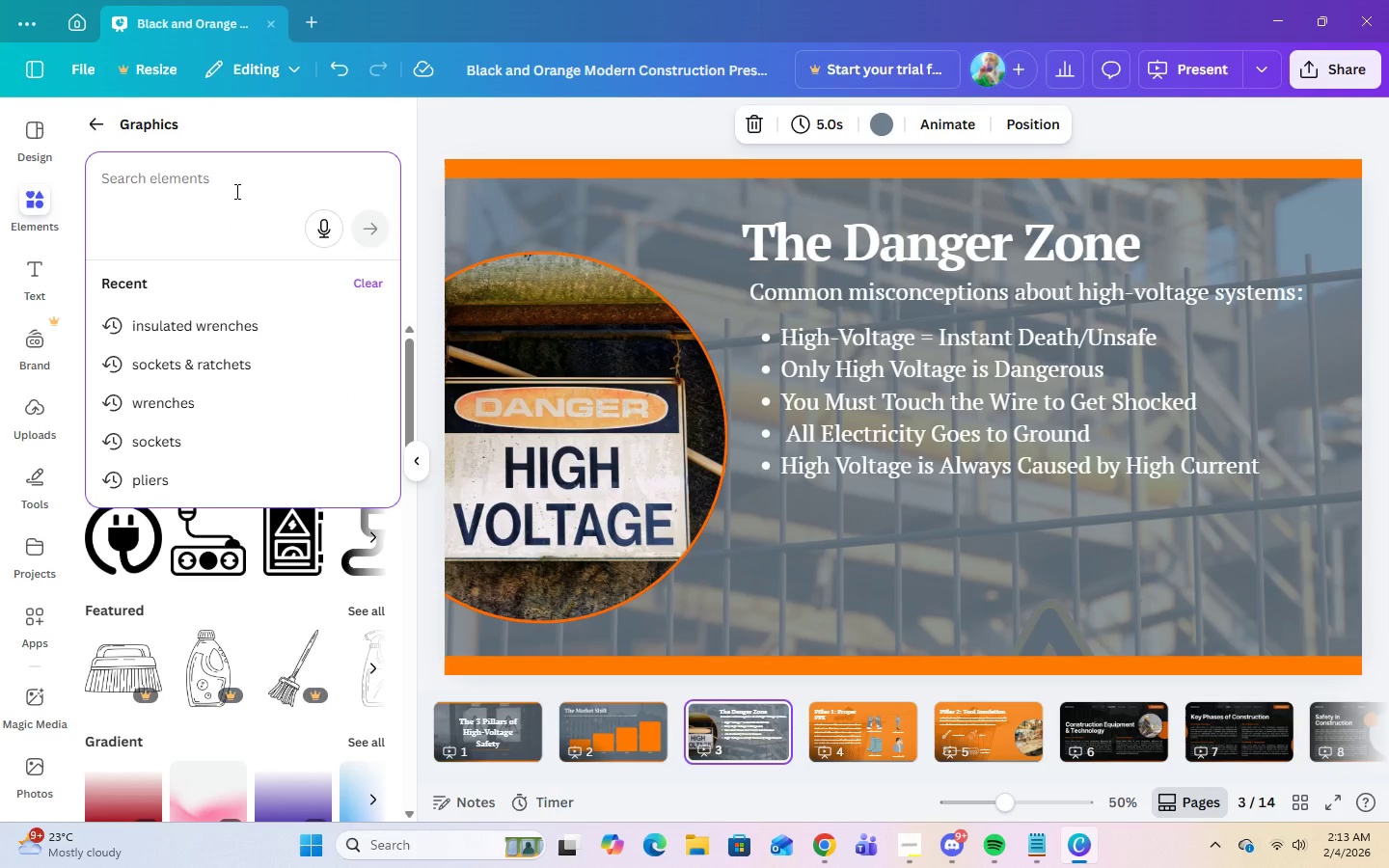 
type(warning lines)
 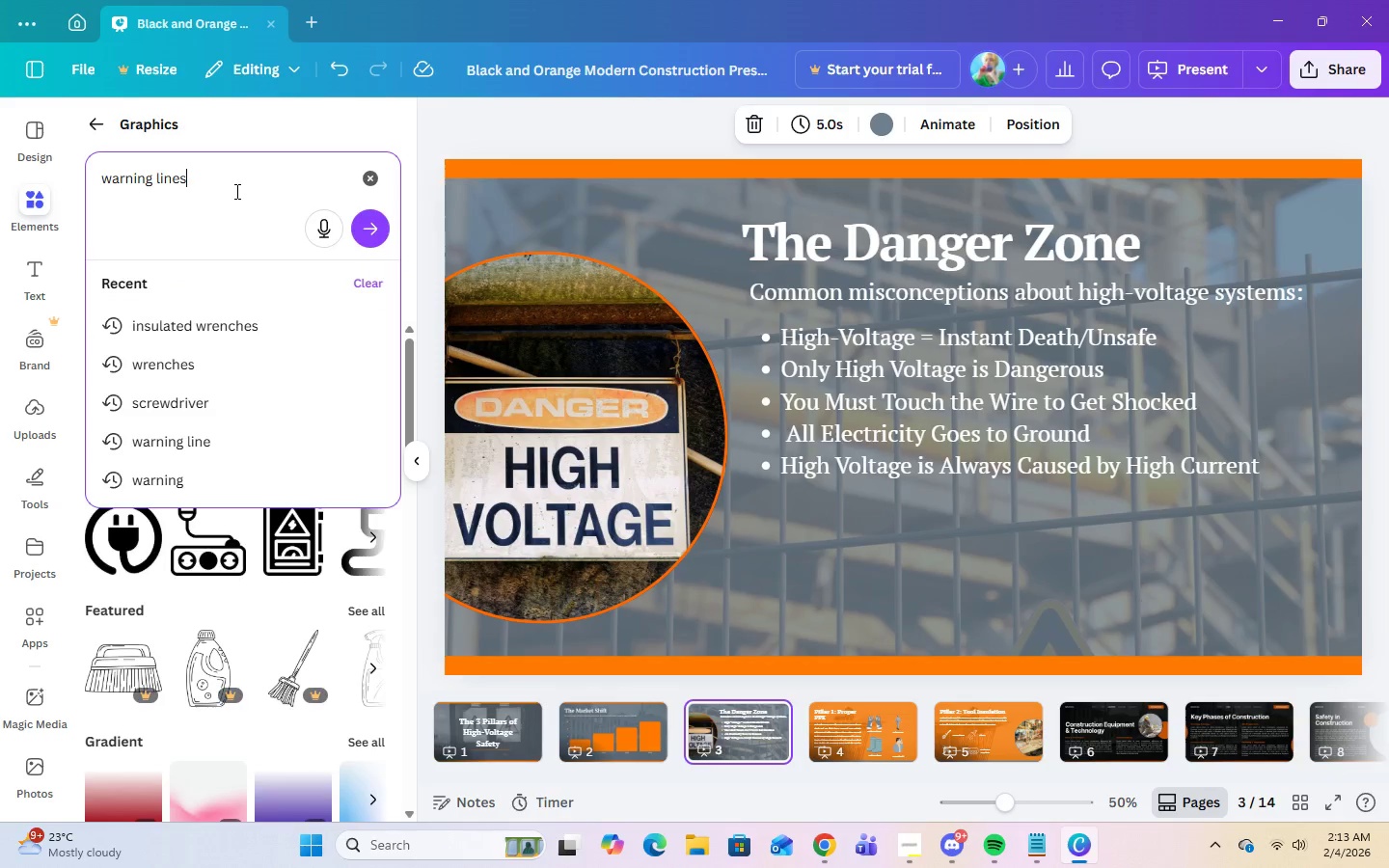 
key(Enter)
 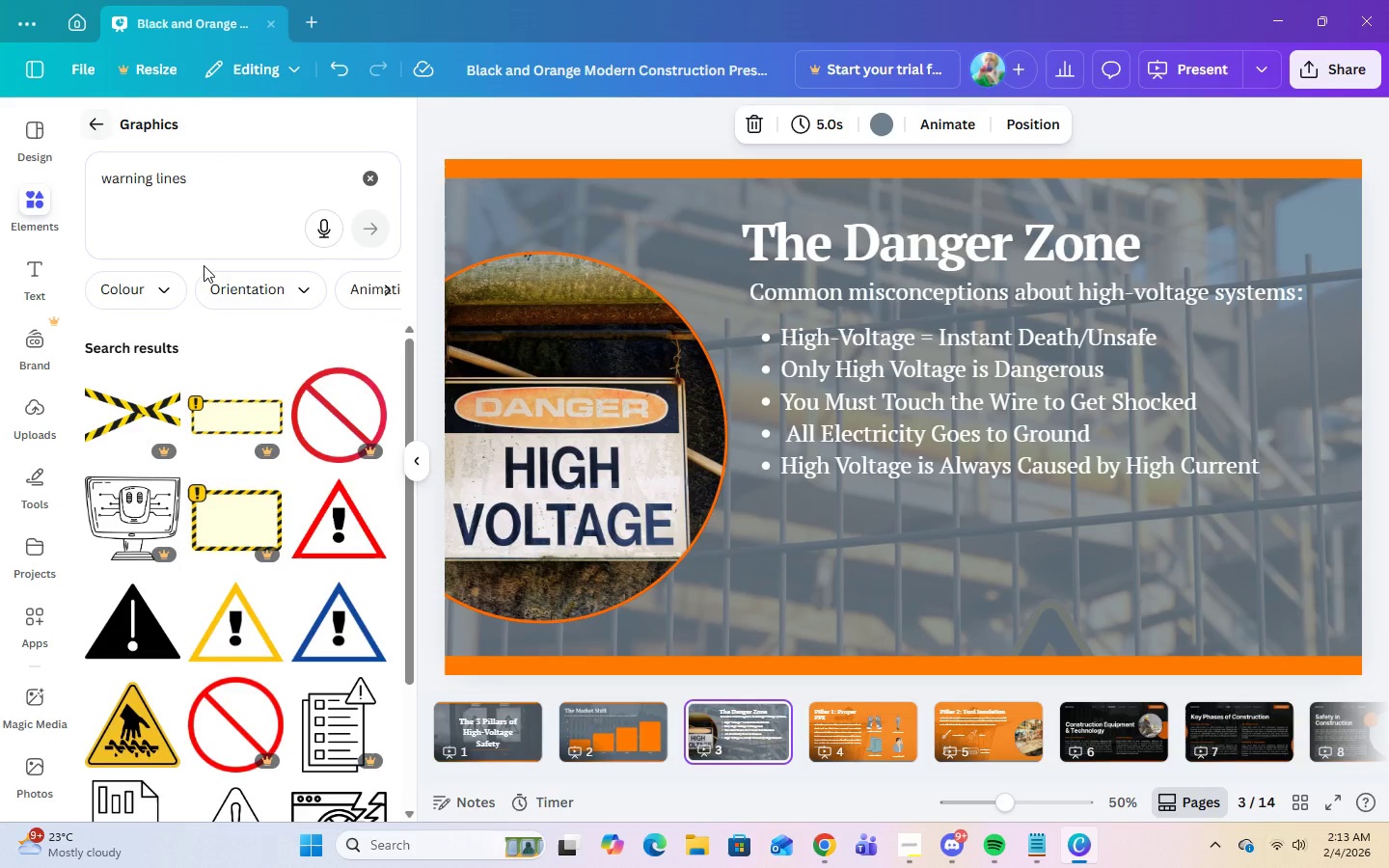 
scroll: coordinate [262, 627], scroll_direction: down, amount: 24.0
 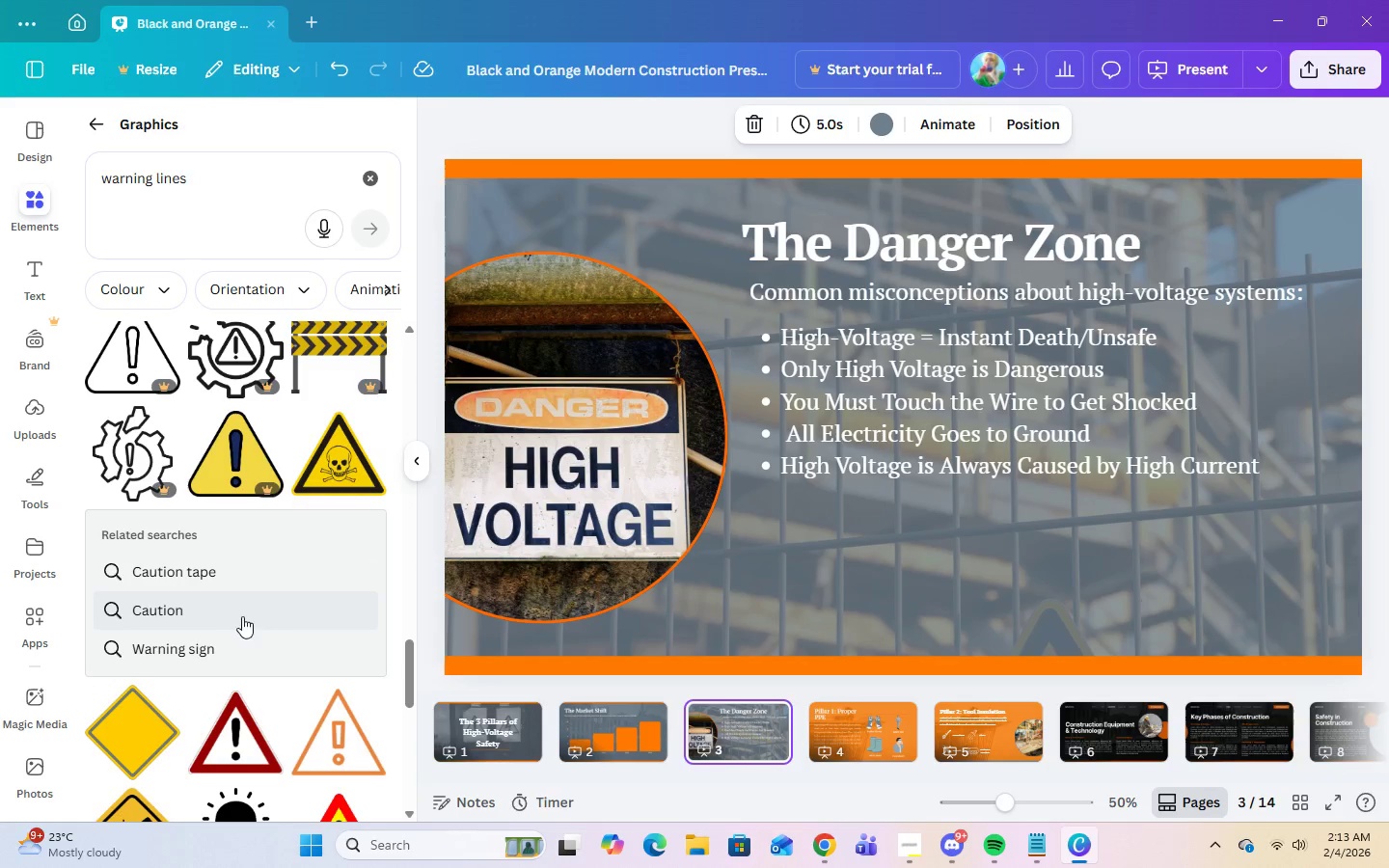 
left_click([182, 573])
 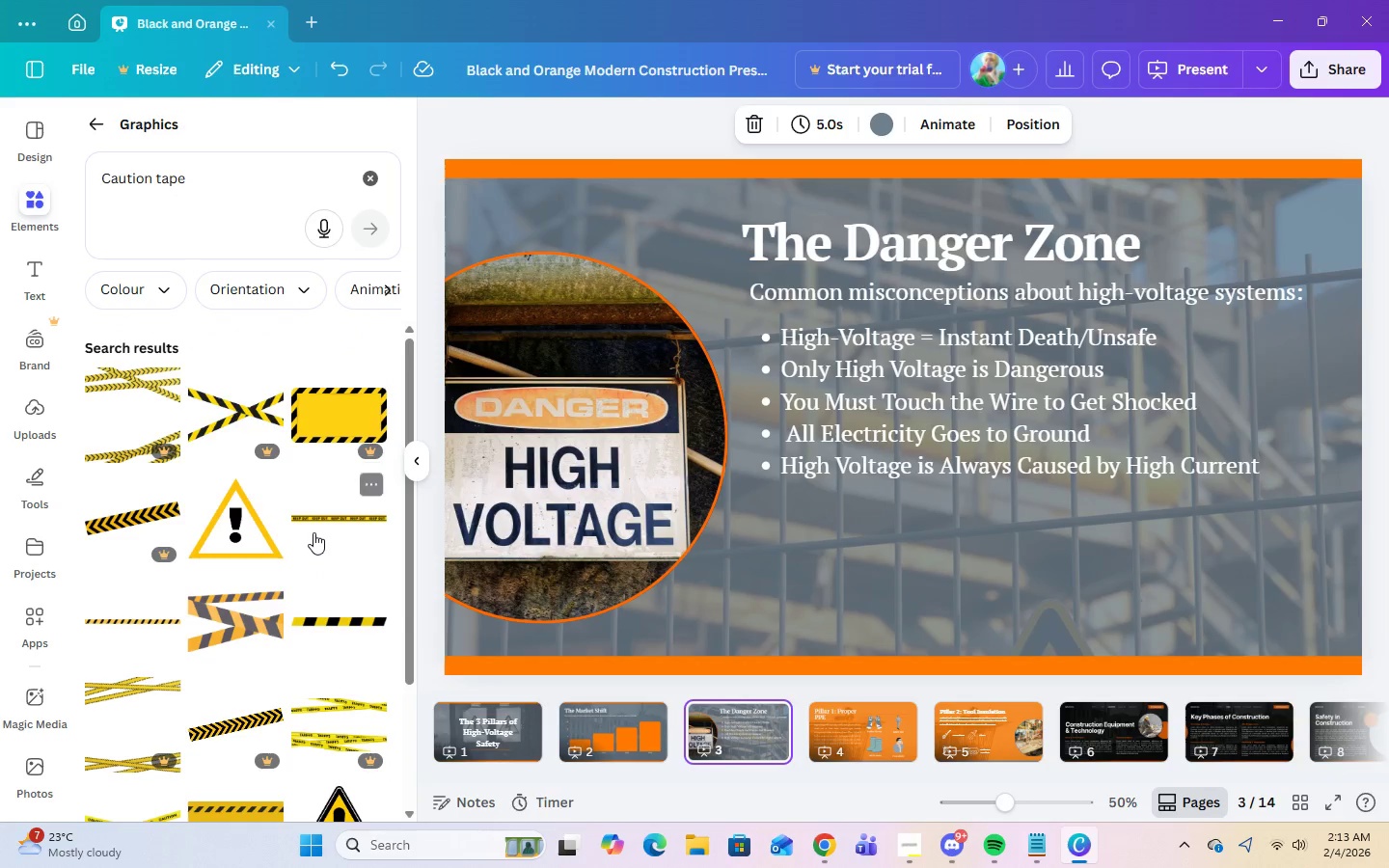 
left_click([313, 531])
 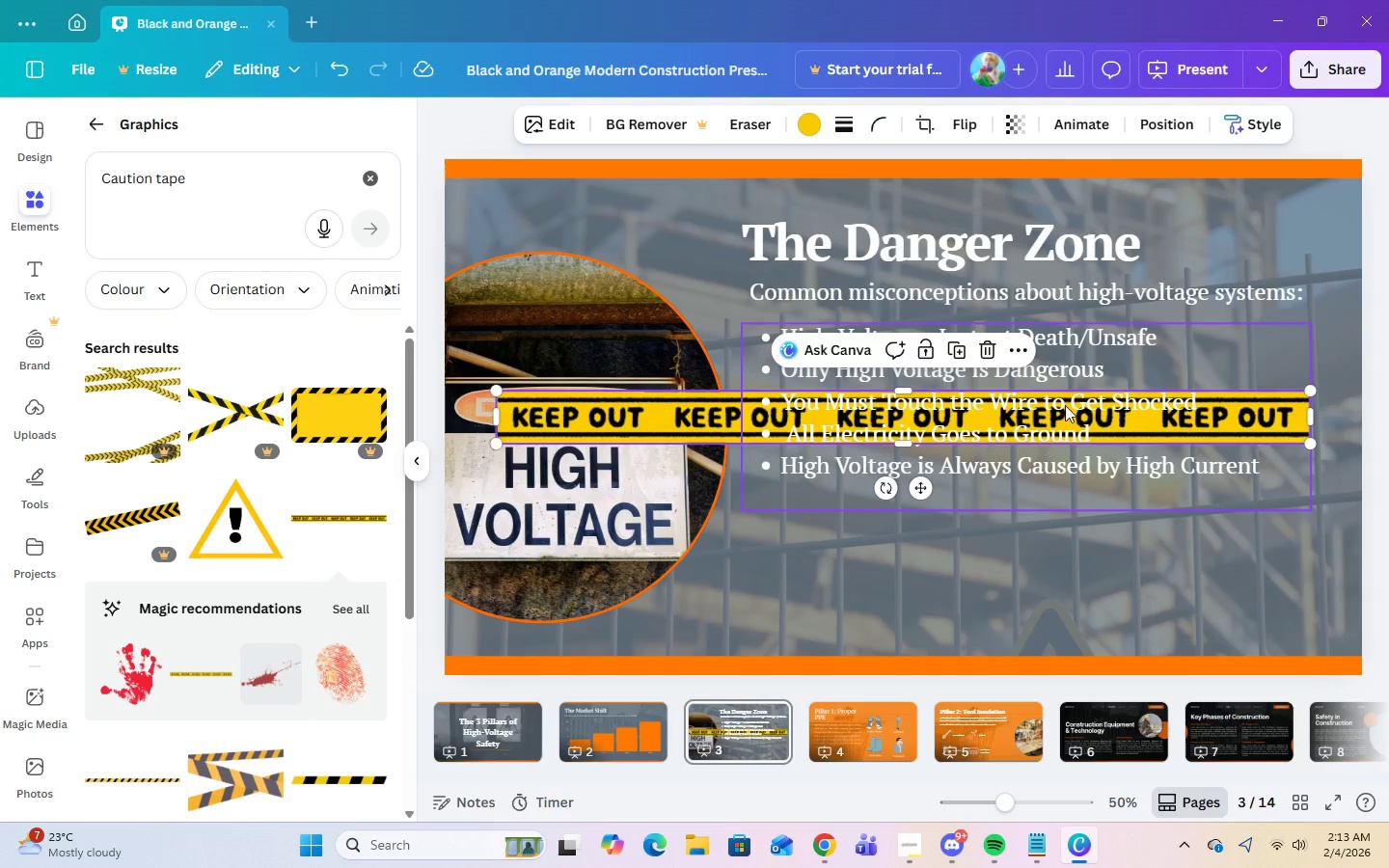 
left_click([987, 348])
 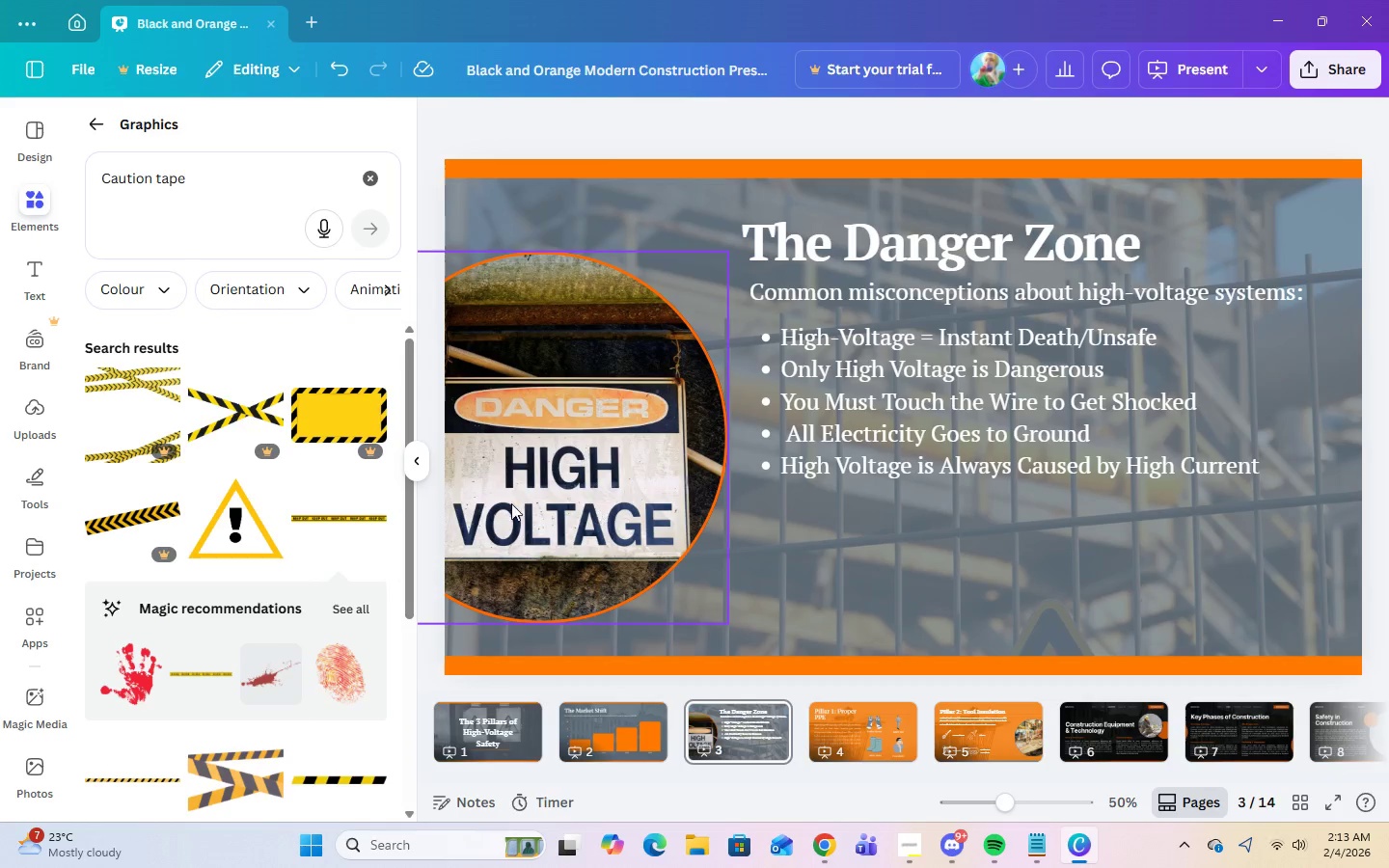 
mouse_move([334, 540])
 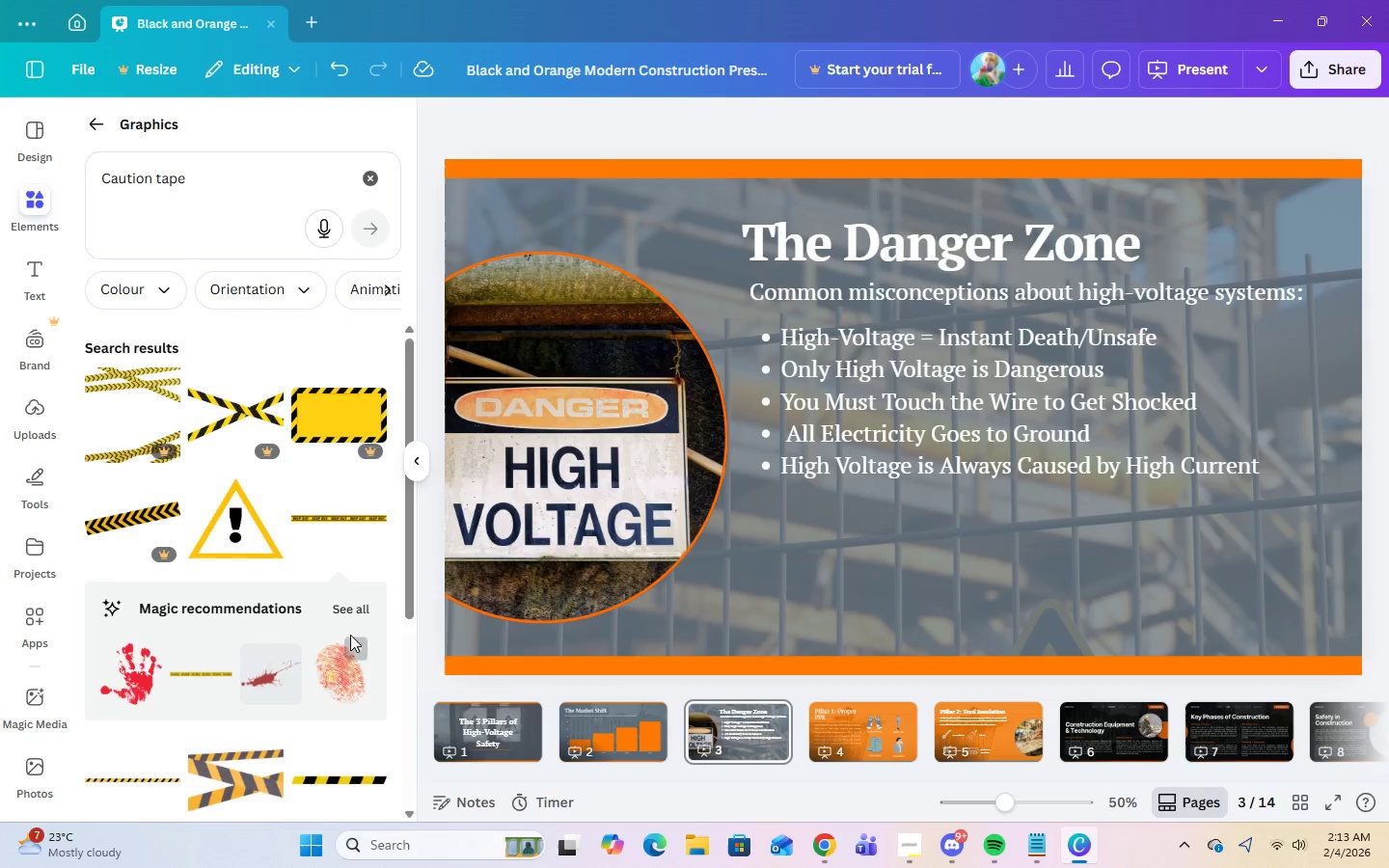 
scroll: coordinate [350, 635], scroll_direction: down, amount: 1.0
 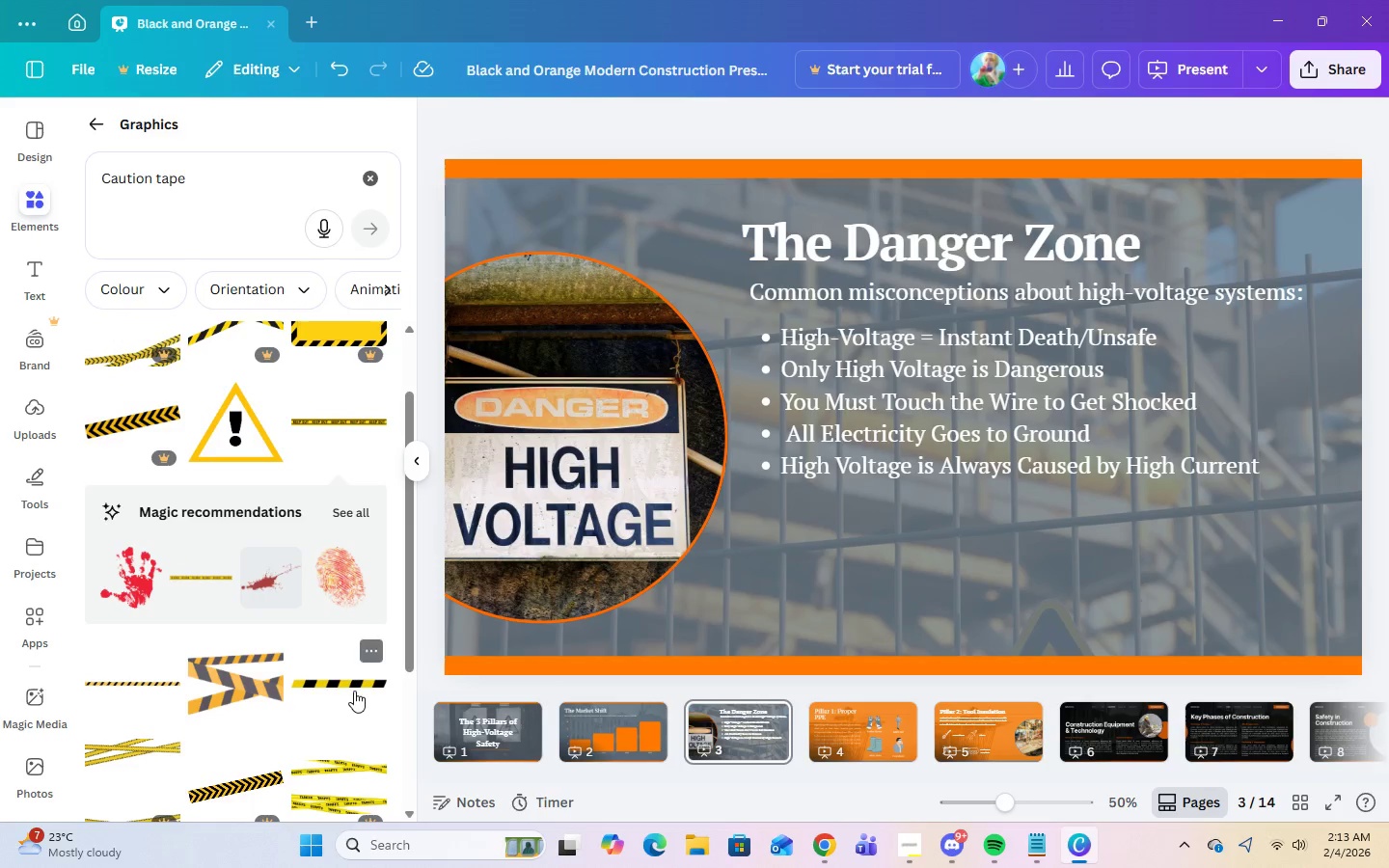 
left_click([354, 691])
 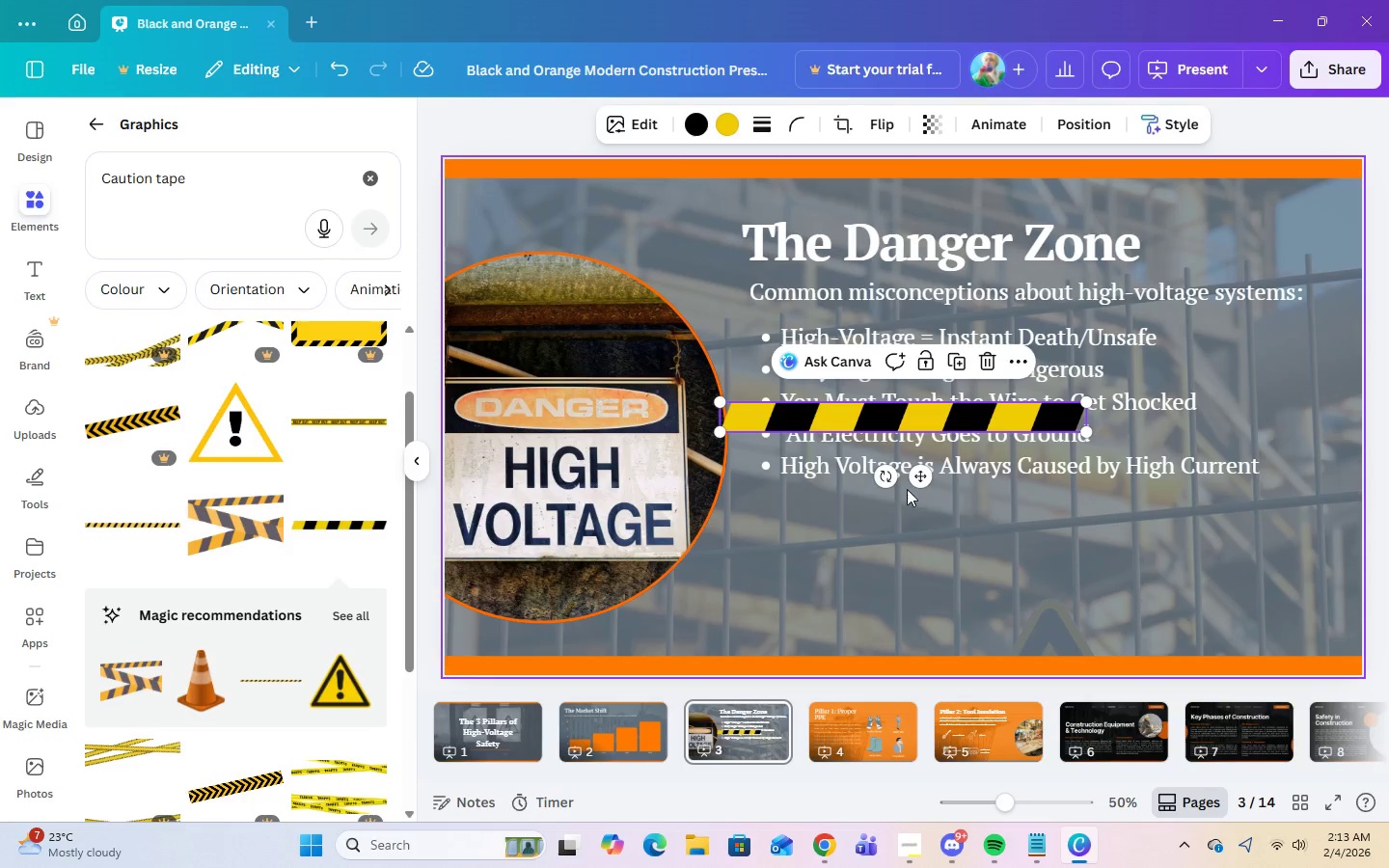 
left_click([985, 366])
 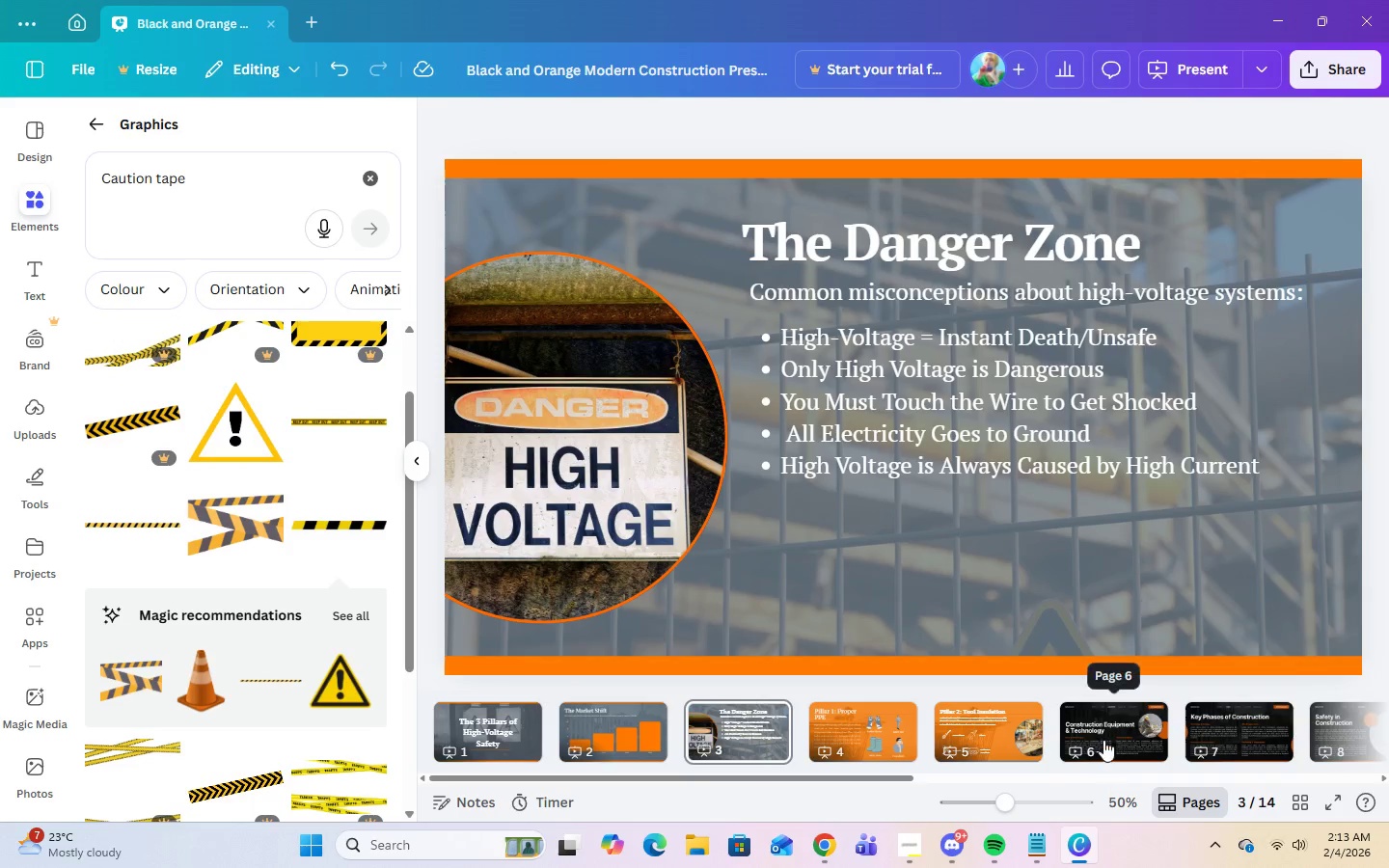 
left_click([1103, 739])
 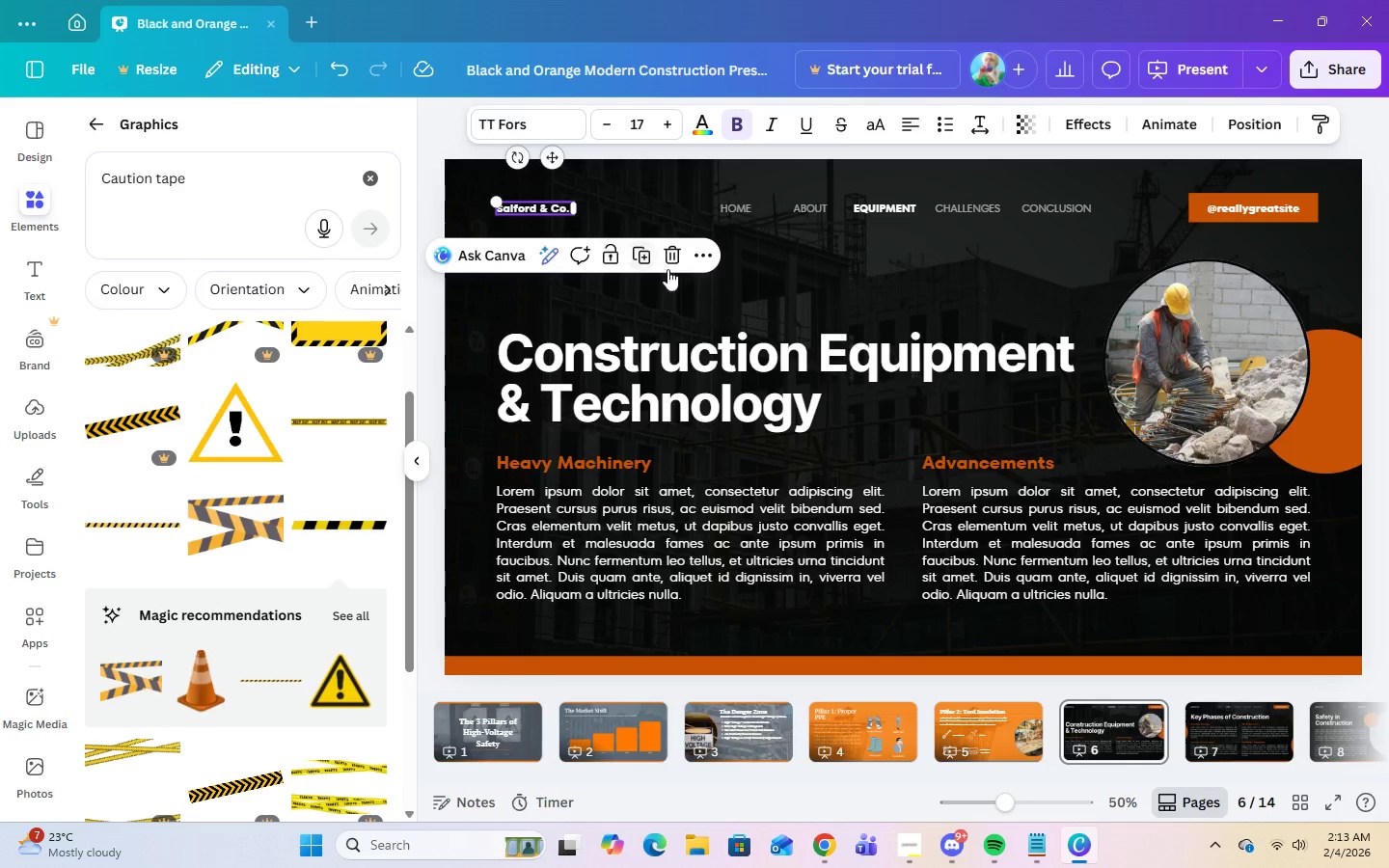 
double_click([726, 203])
 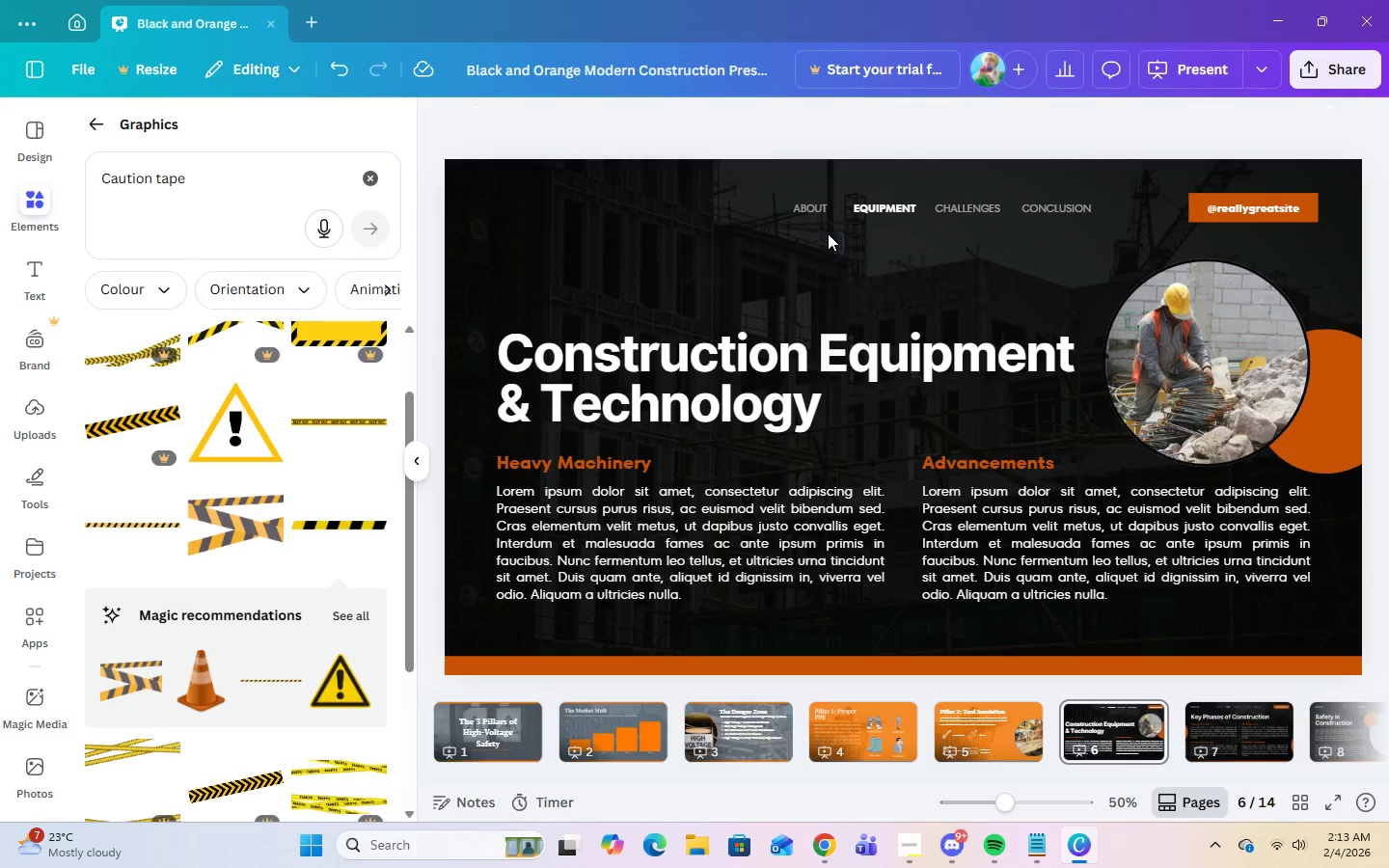 
double_click([817, 207])
 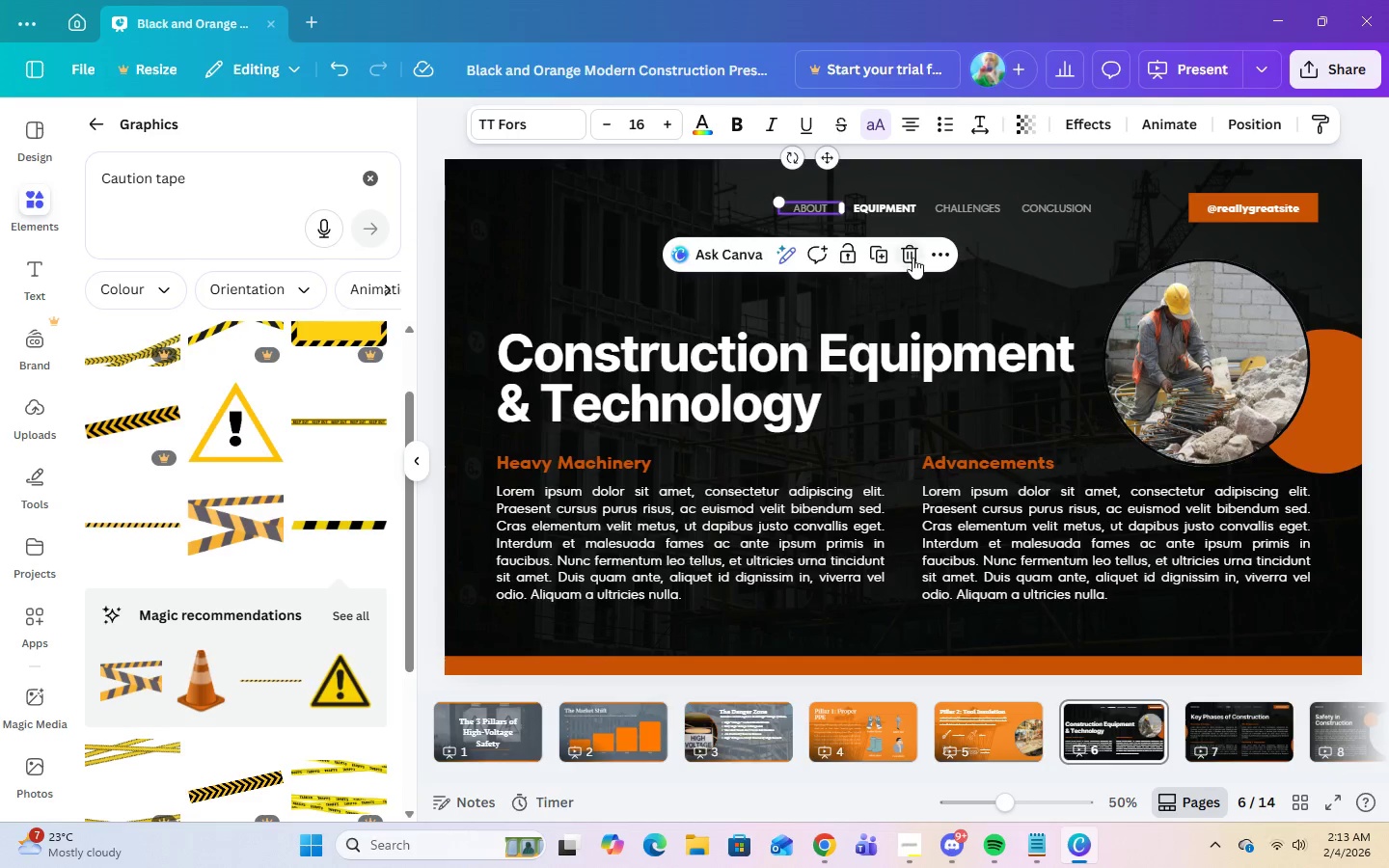 
left_click([912, 258])
 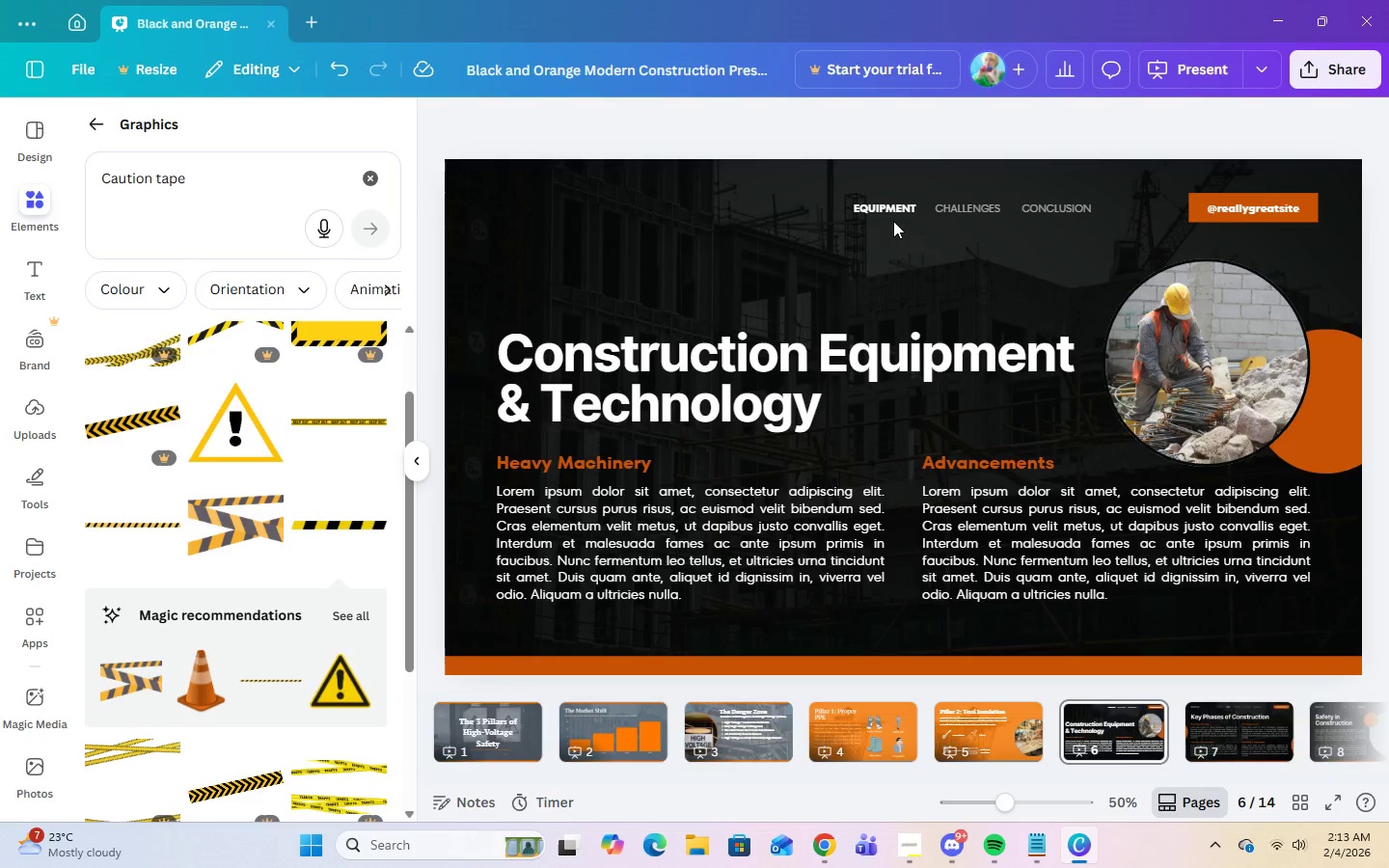 
left_click([887, 210])
 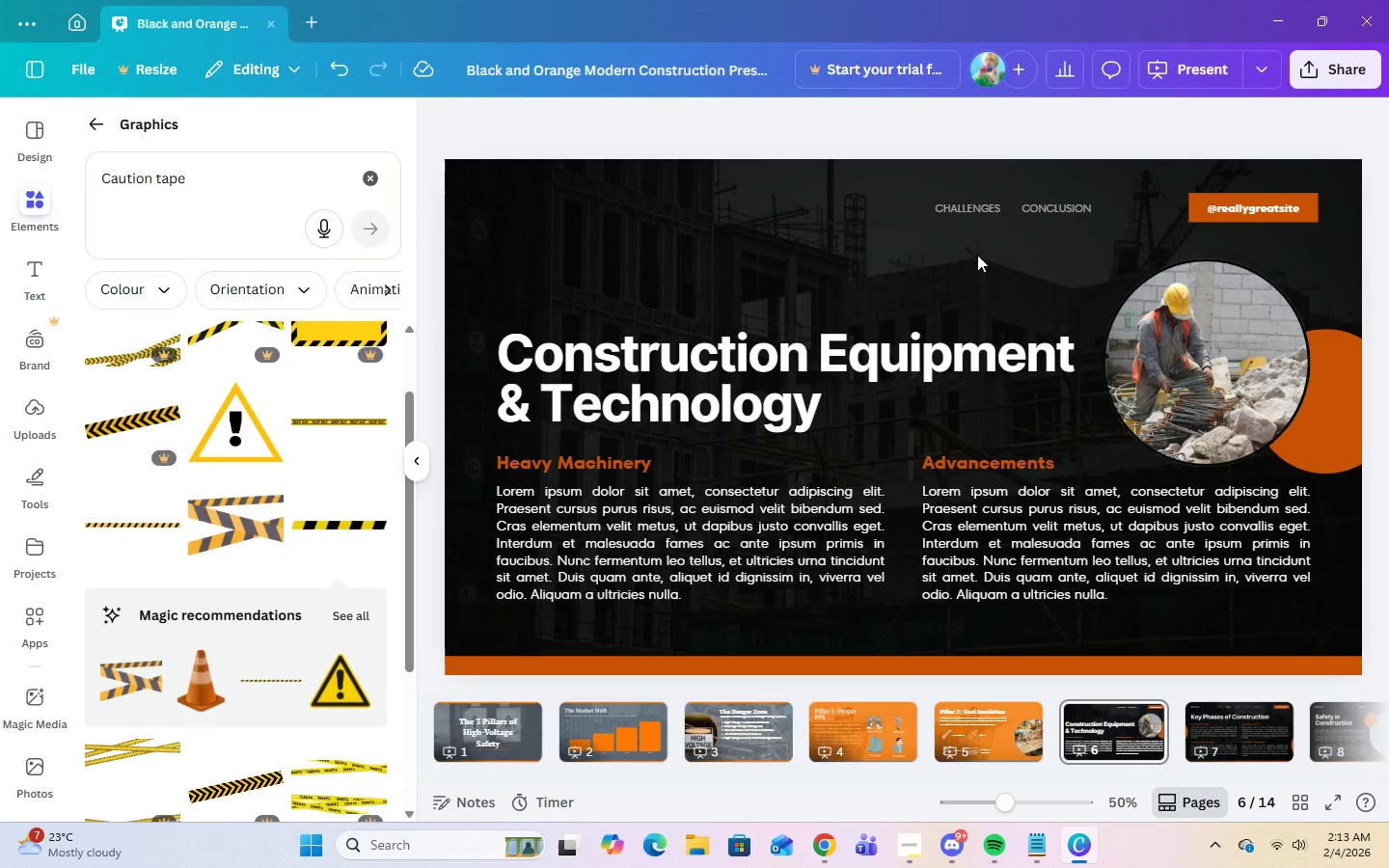 
double_click([970, 213])
 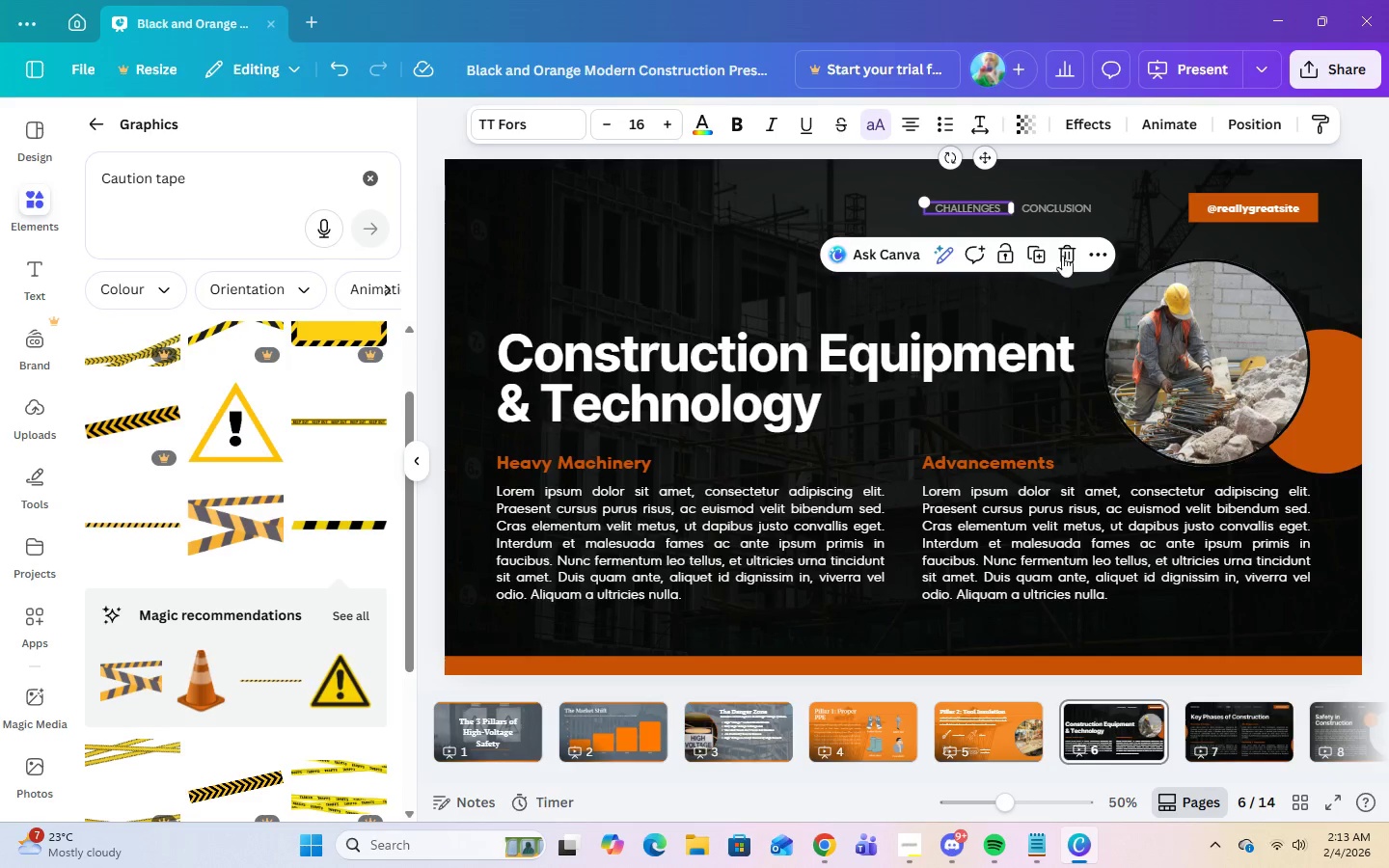 
left_click([1062, 251])
 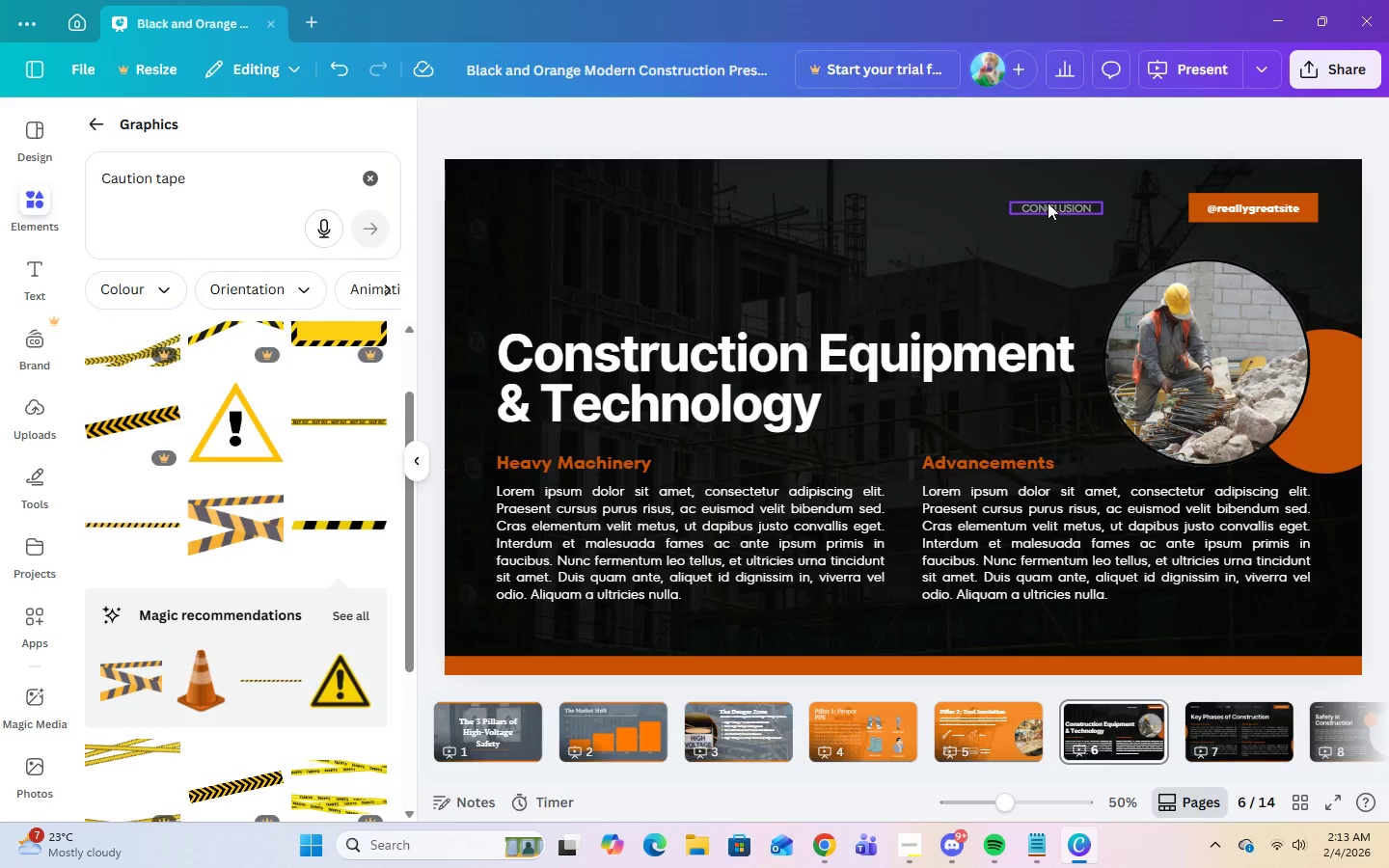 
left_click([1048, 203])
 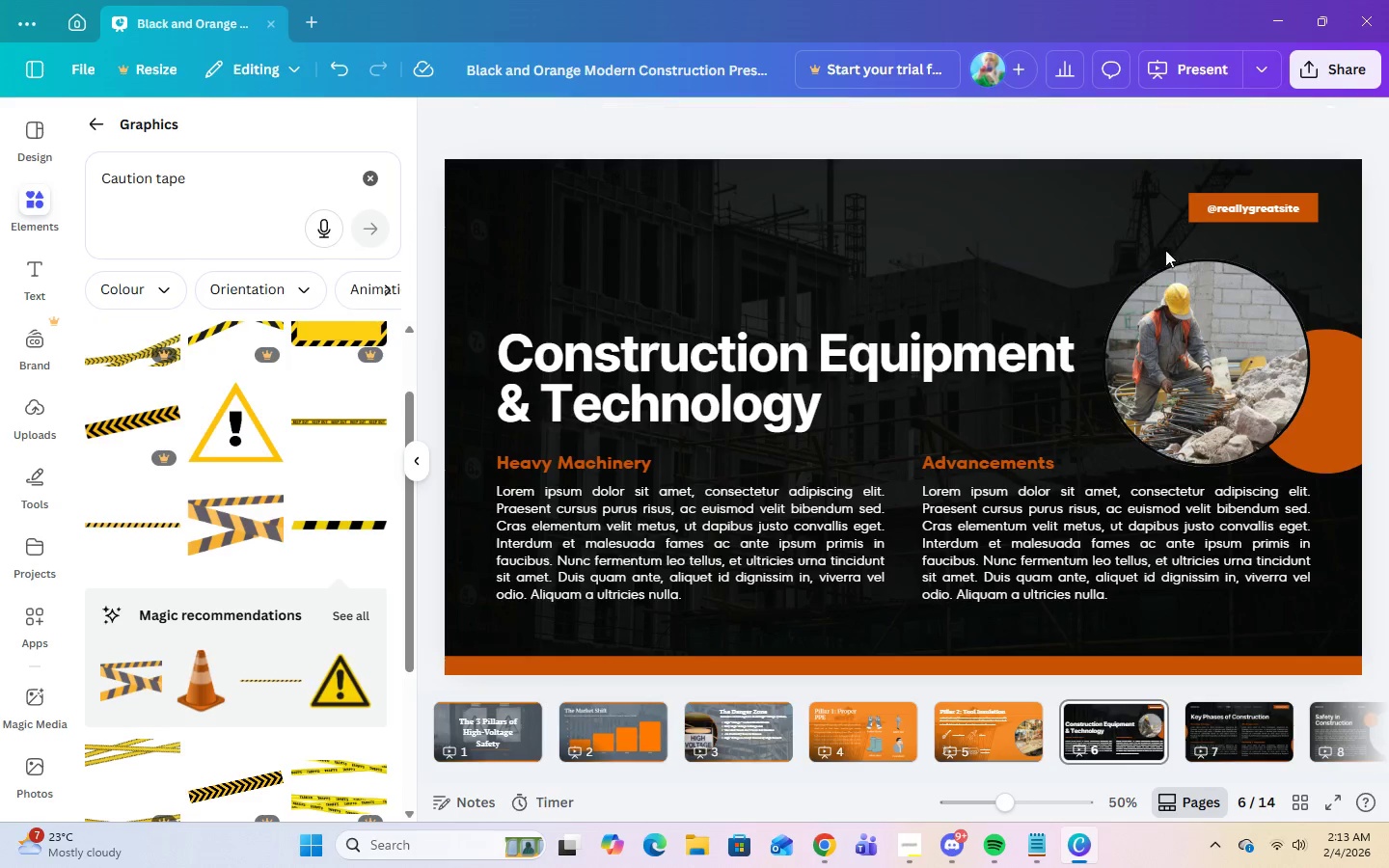 
double_click([1202, 219])
 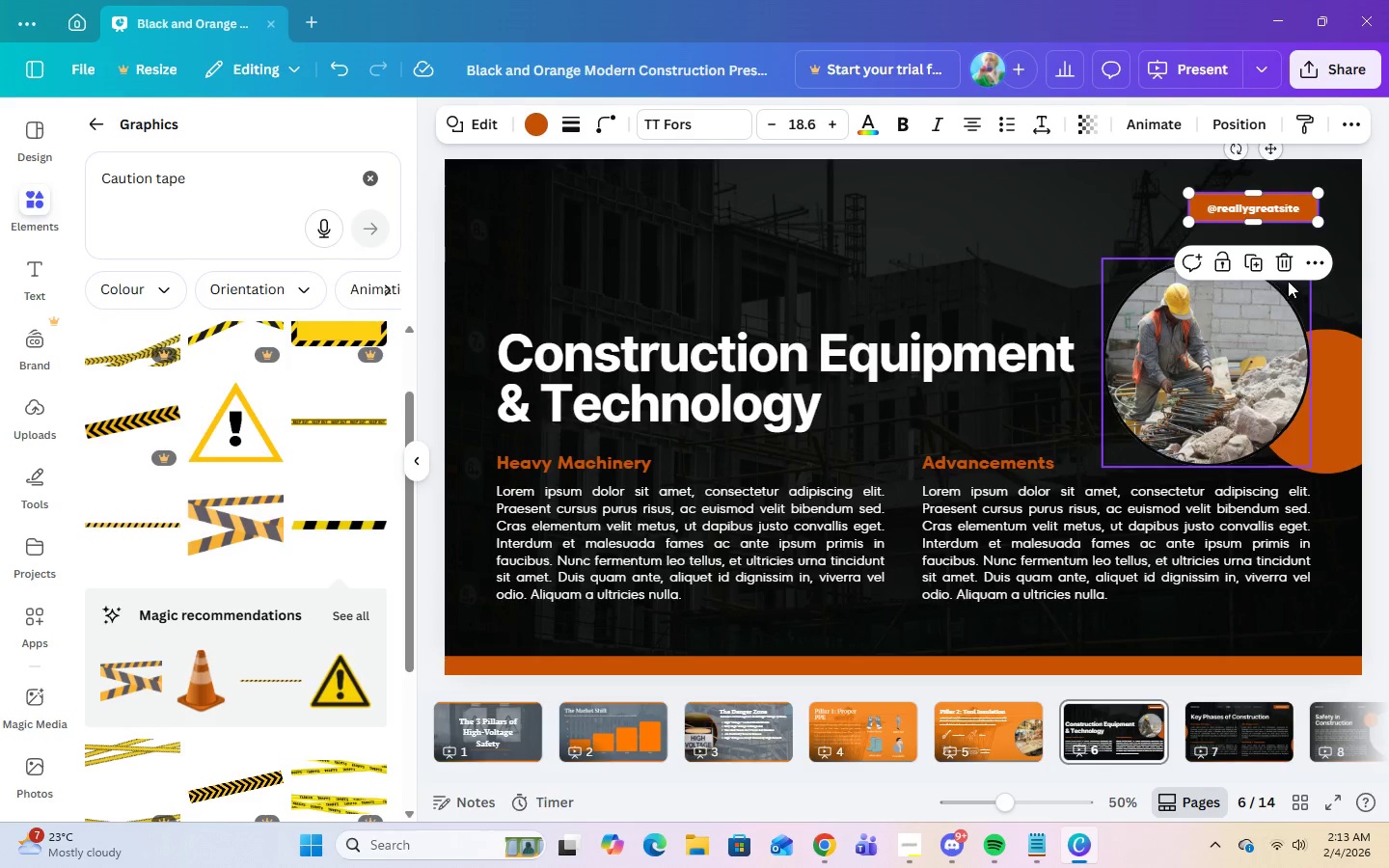 
left_click([1286, 267])
 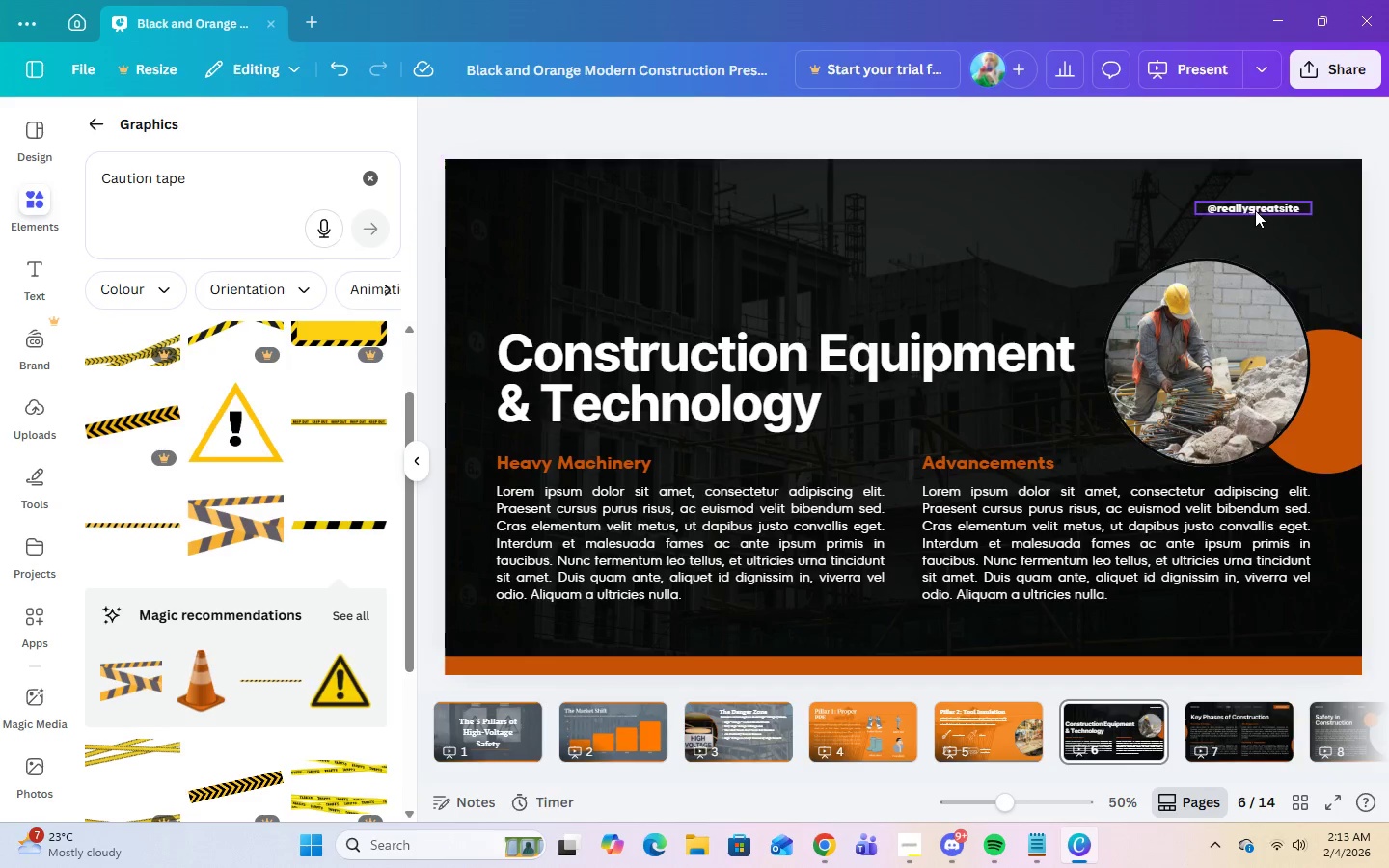 
left_click([1254, 206])
 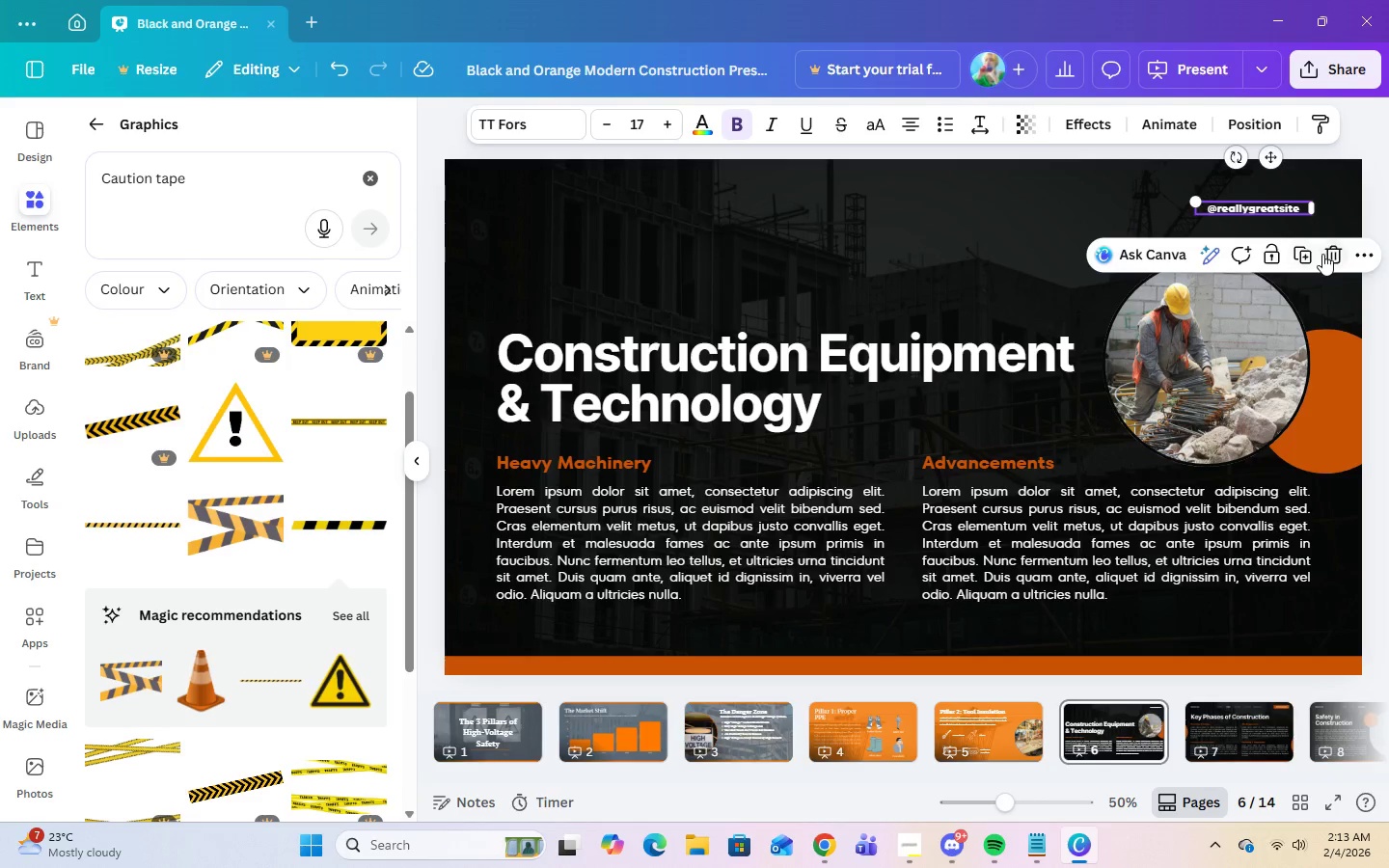 
left_click([1327, 254])
 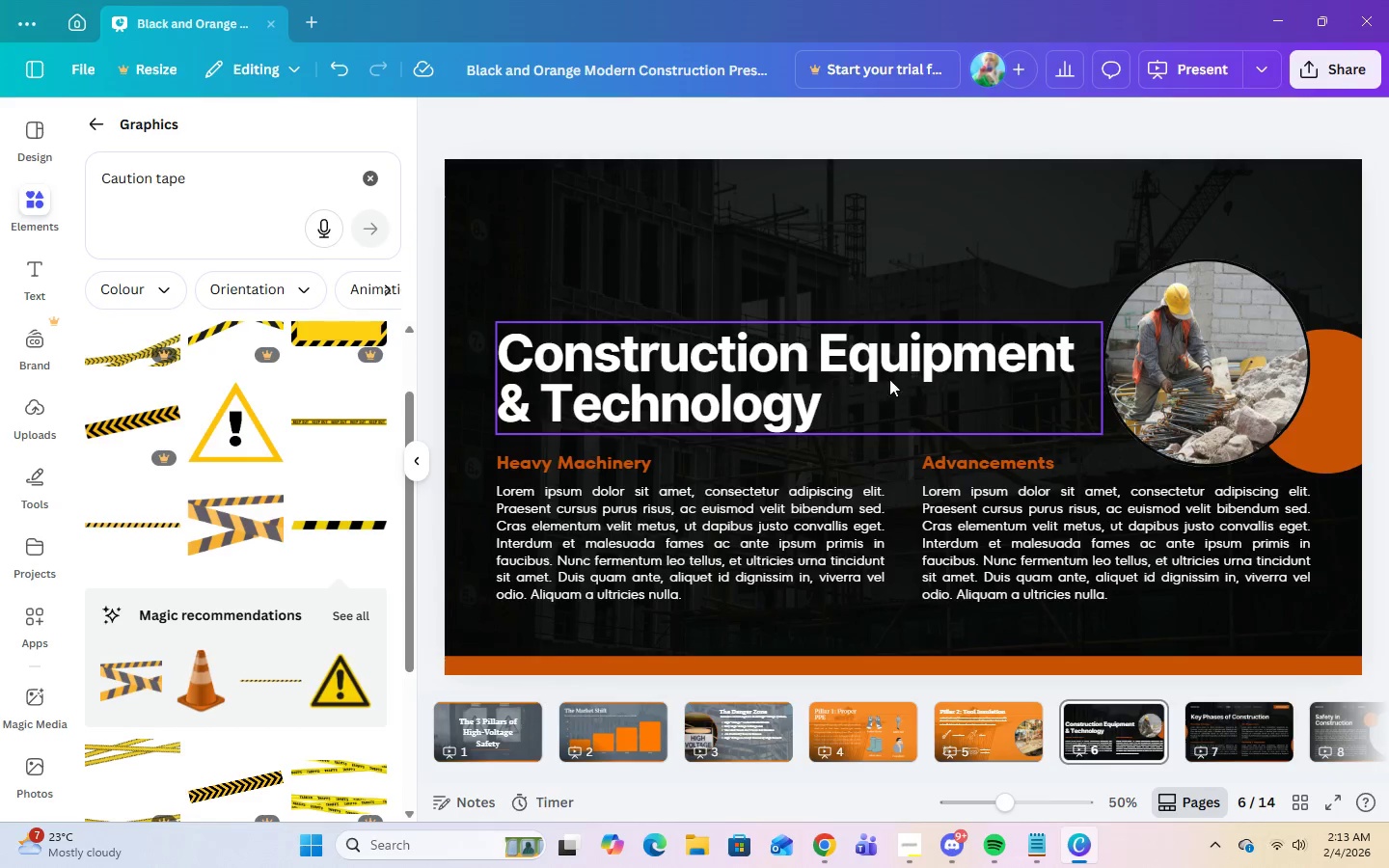 
left_click([1176, 388])
 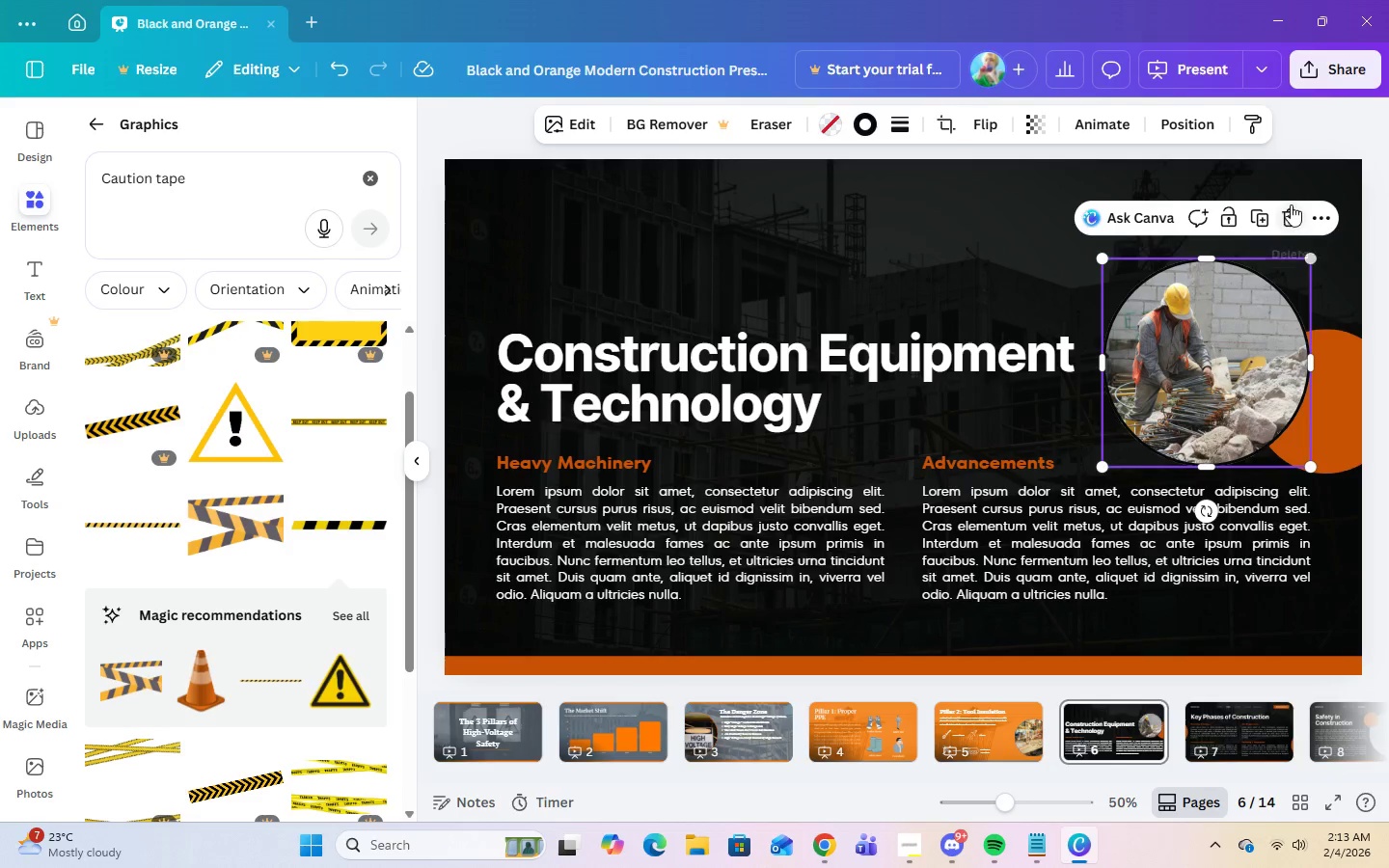 
left_click([1290, 224])
 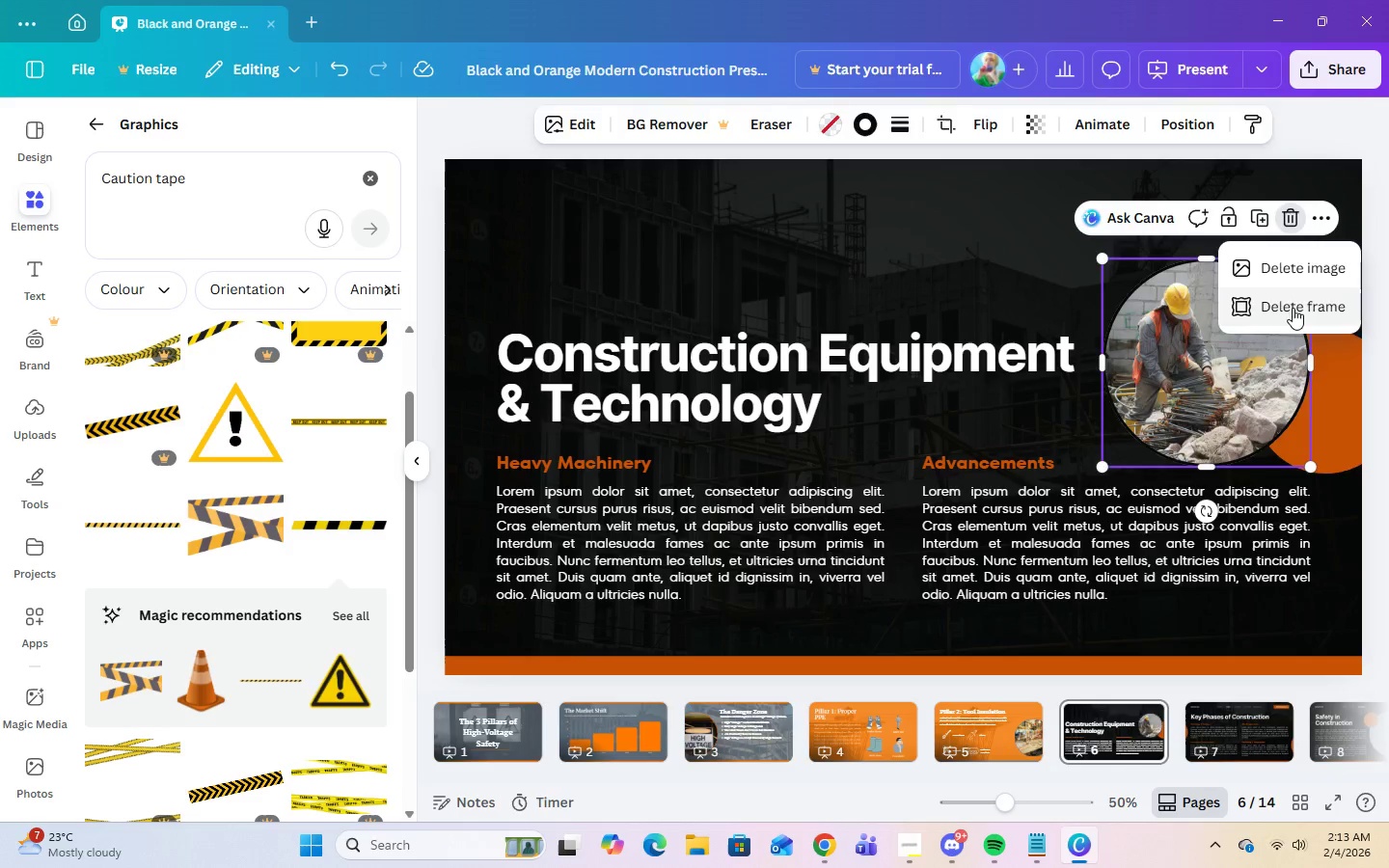 
double_click([1312, 399])
 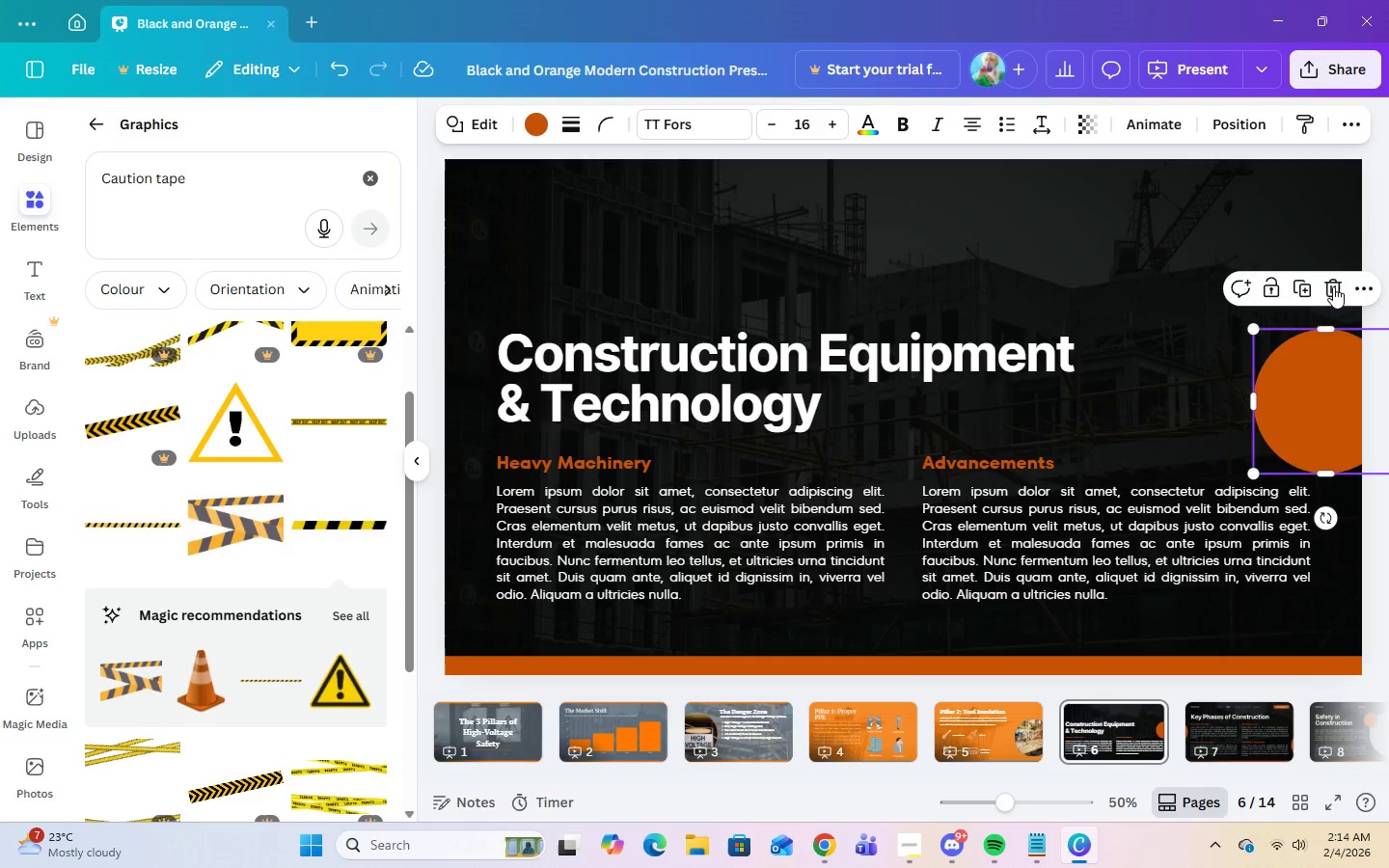 
left_click([1335, 283])
 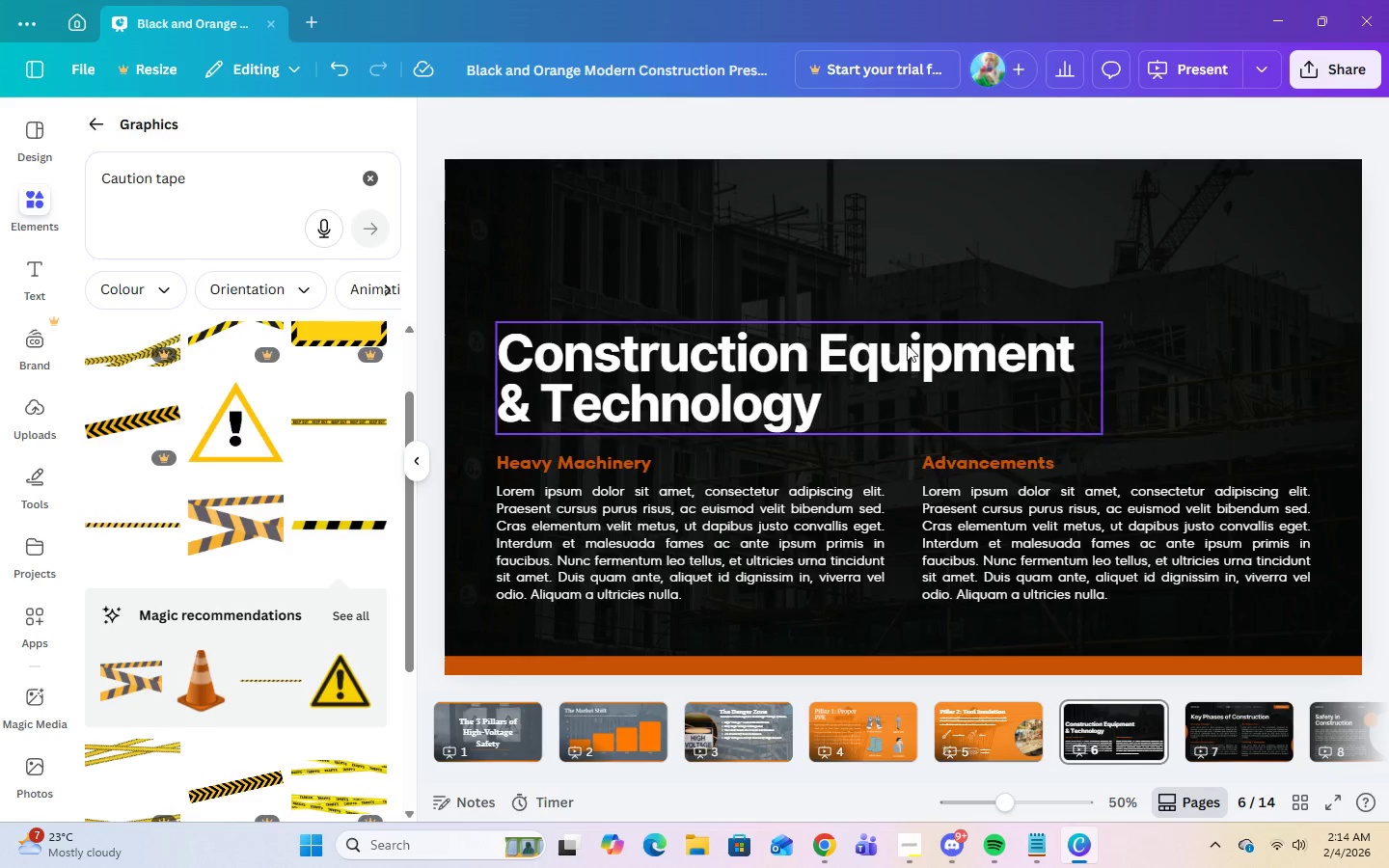 
left_click([896, 364])
 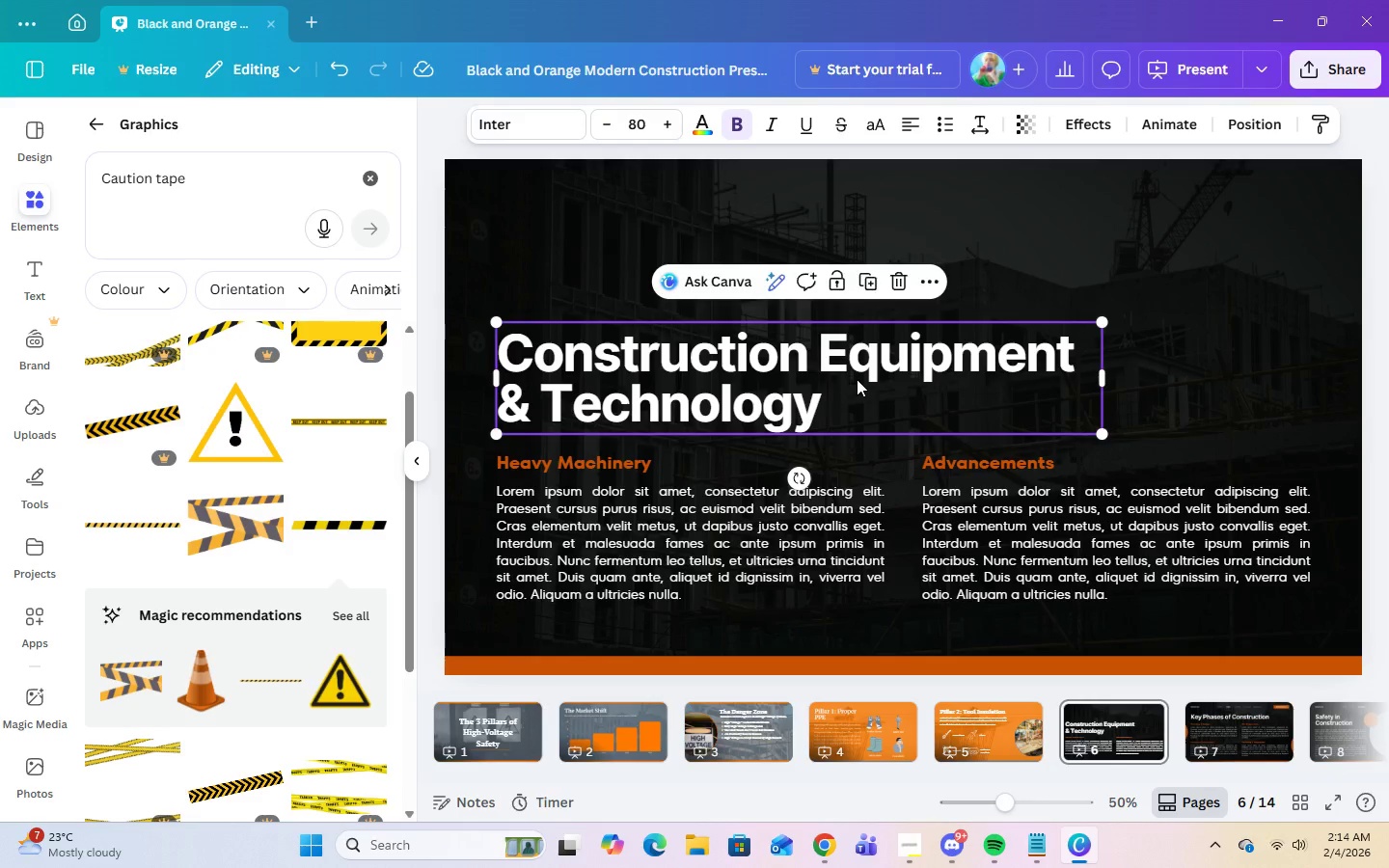 
left_click_drag(start_coordinate=[857, 379], to_coordinate=[857, 263])
 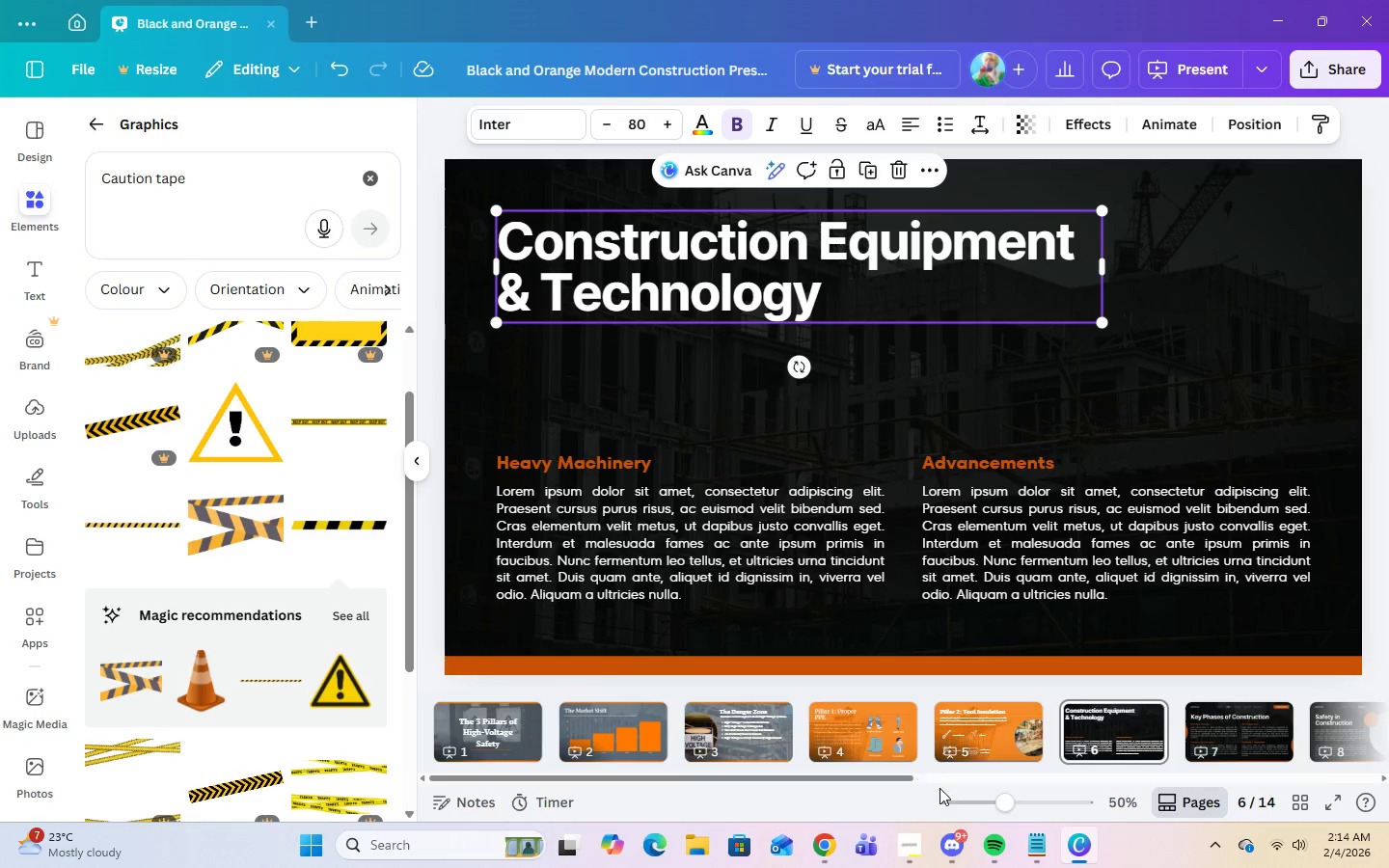 
left_click([894, 856])